 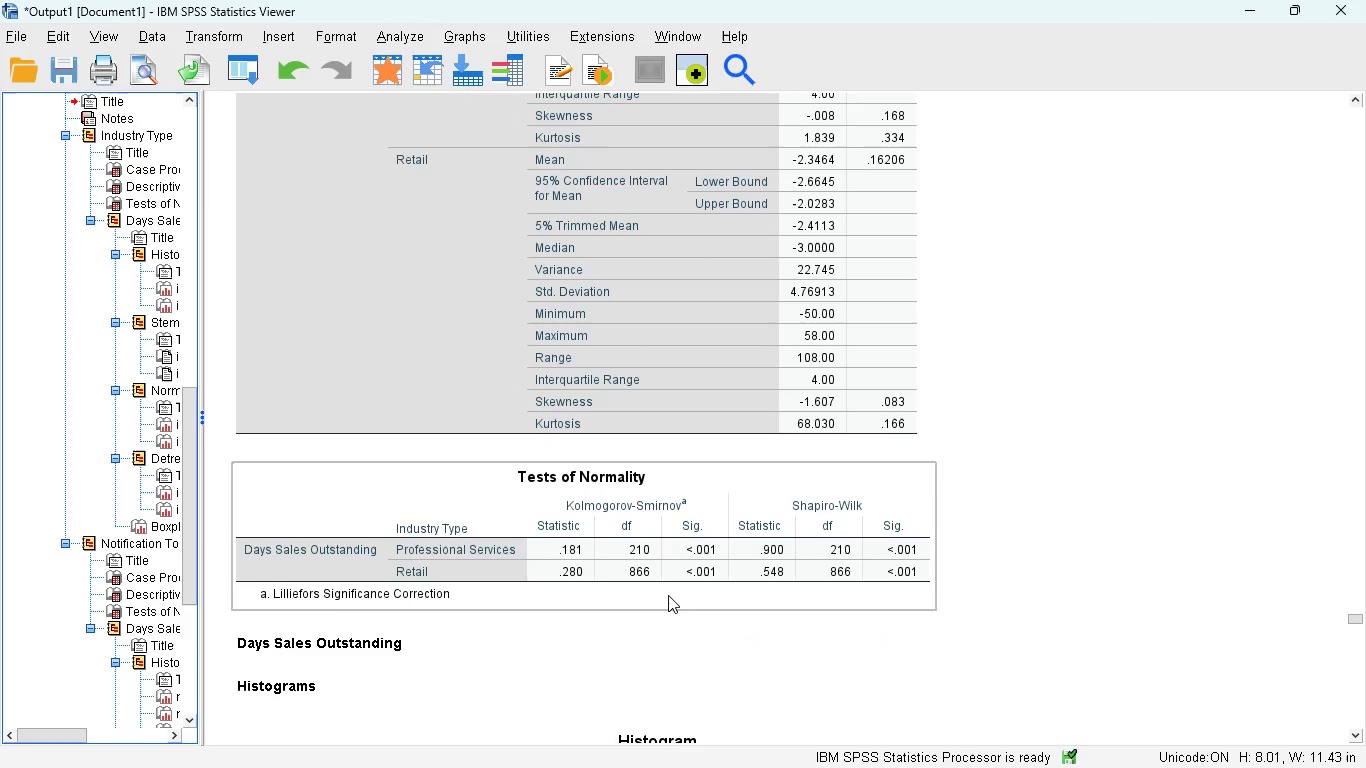 
scroll: coordinate [668, 595], scroll_direction: down, amount: 3.0
 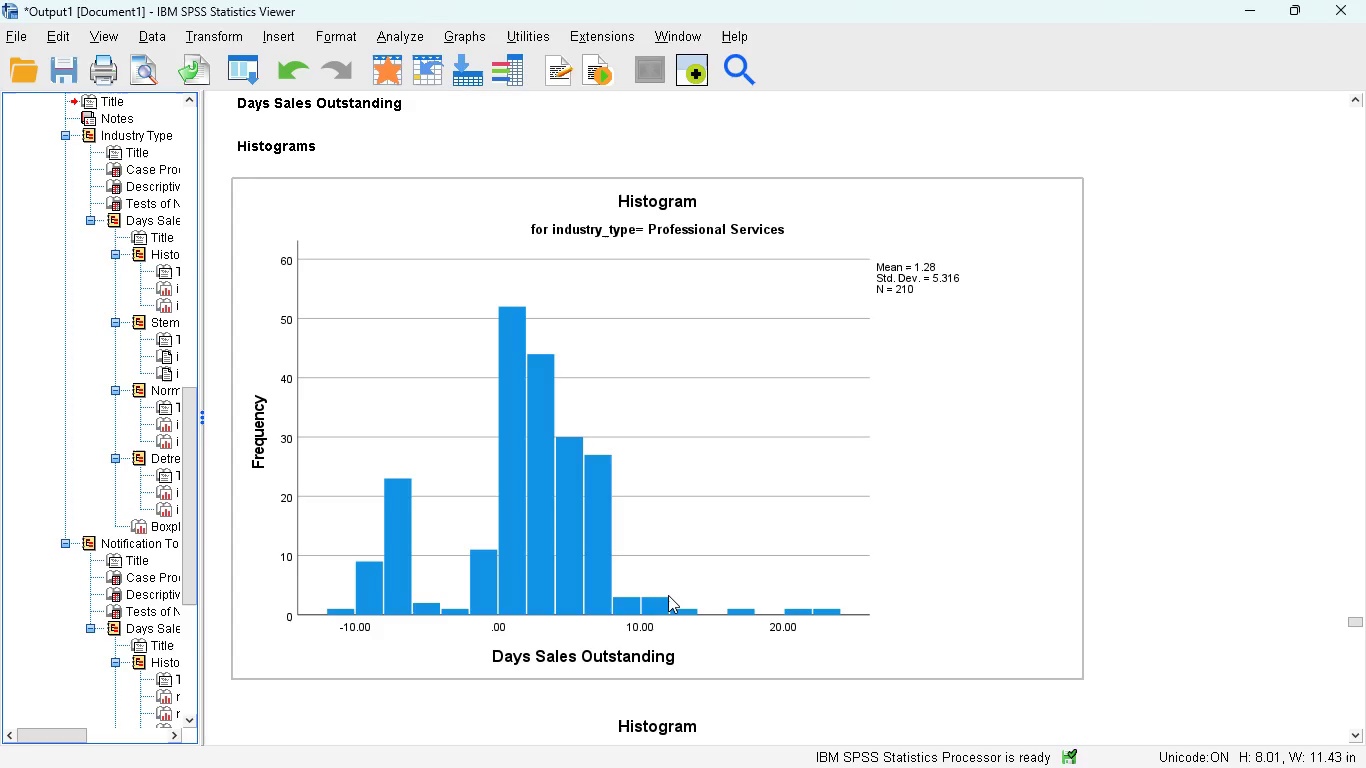 
wait(7.17)
 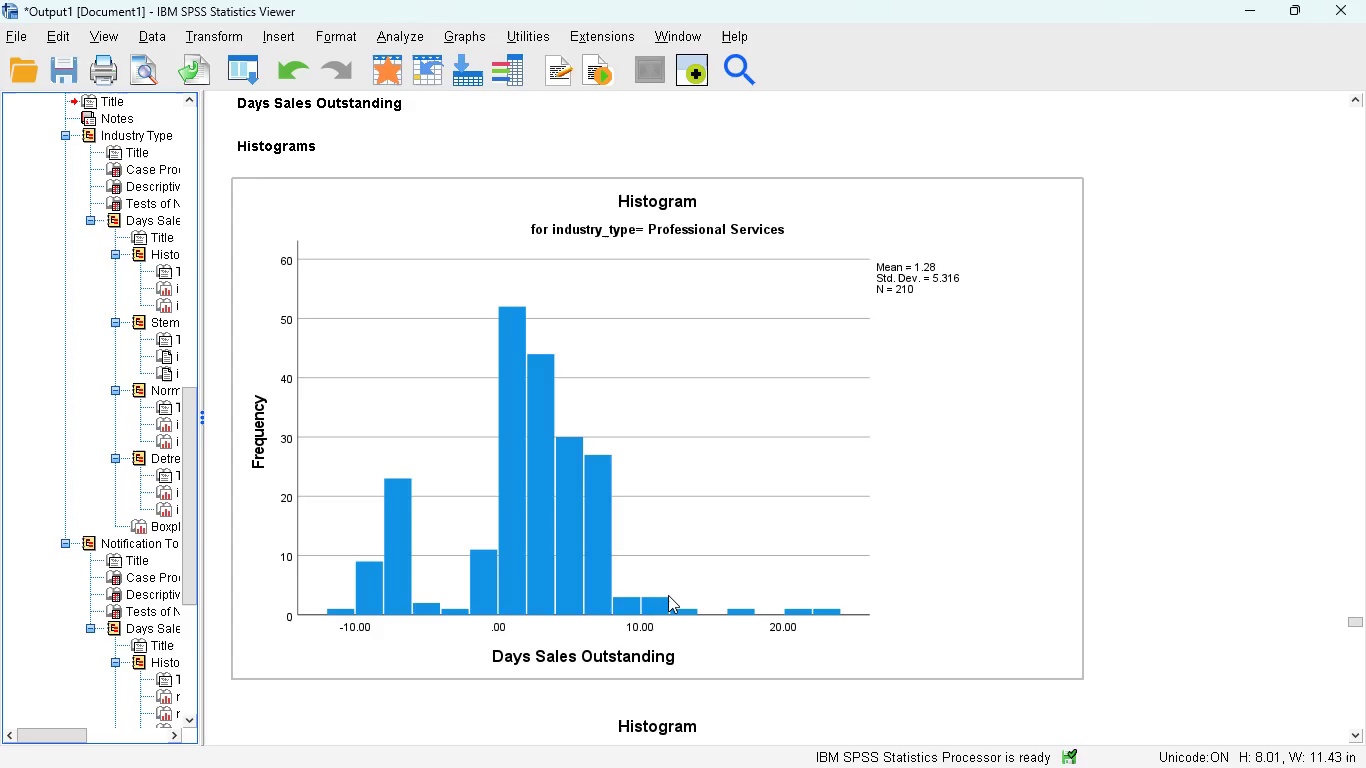 
scroll: coordinate [668, 595], scroll_direction: down, amount: 25.0
 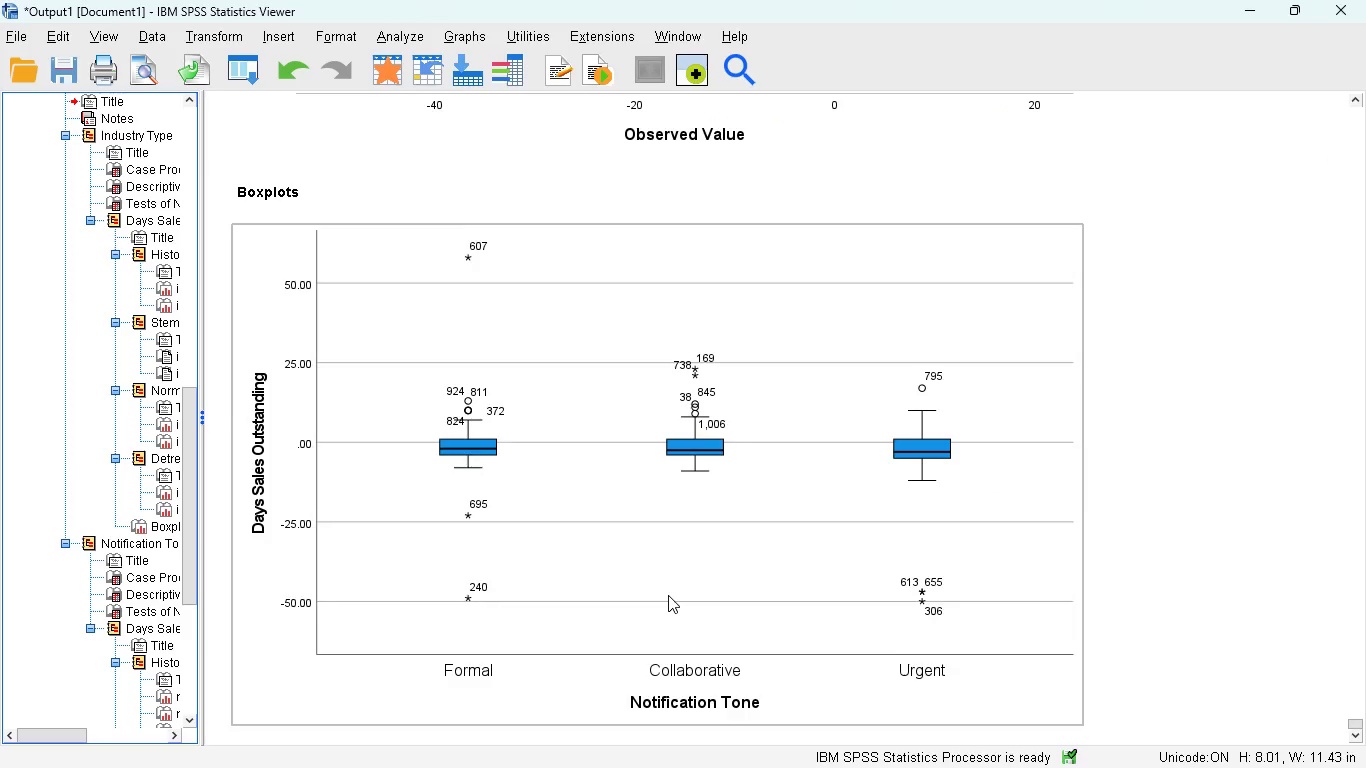 
scroll: coordinate [582, 386], scroll_direction: up, amount: 409.0
 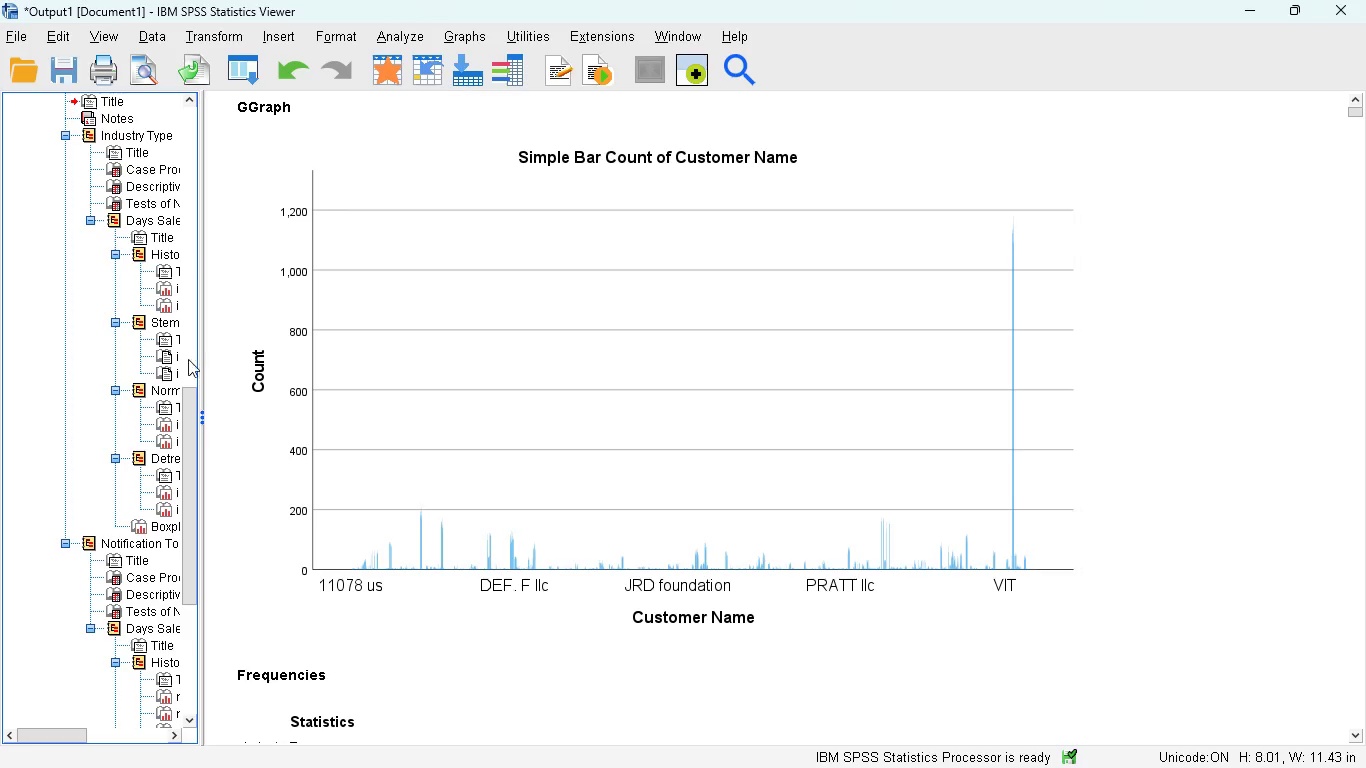 
left_click_drag(start_coordinate=[182, 419], to_coordinate=[195, 52])
 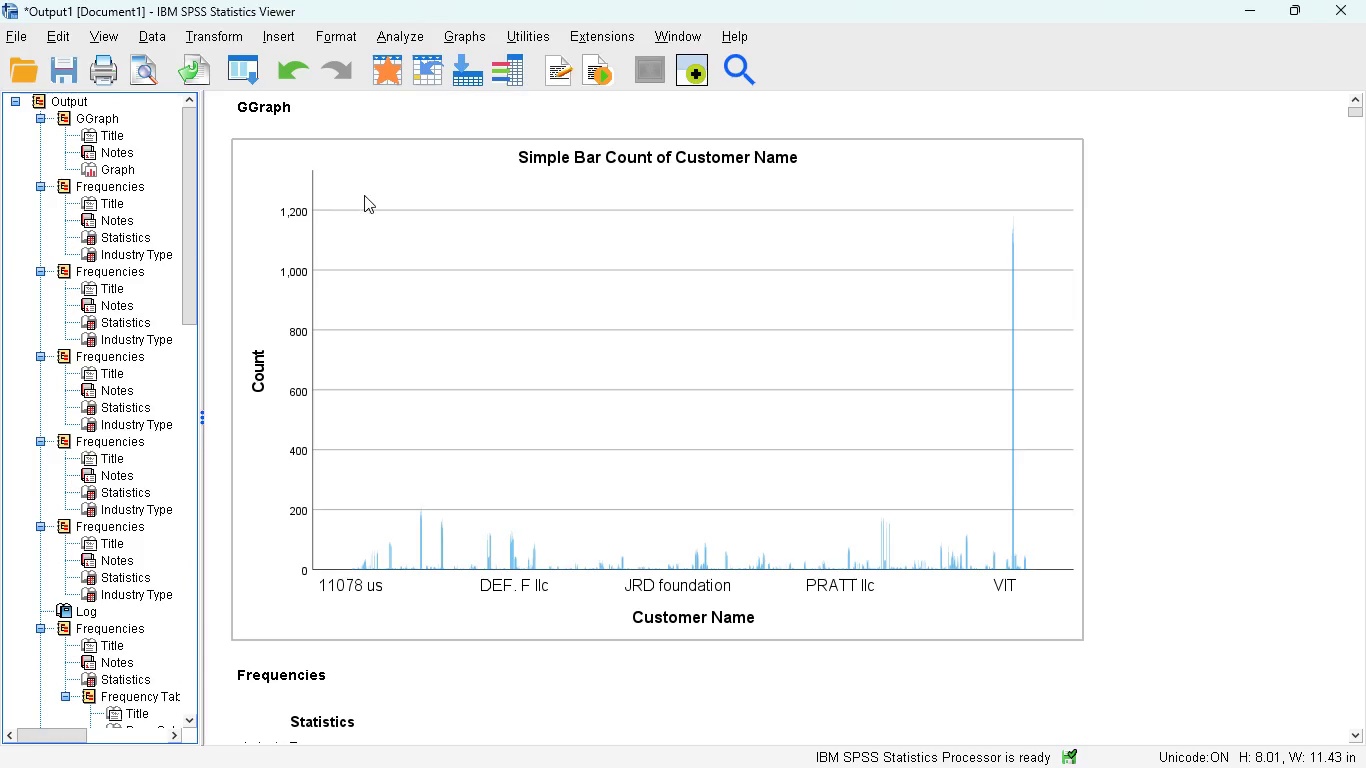 
left_click([364, 195])
 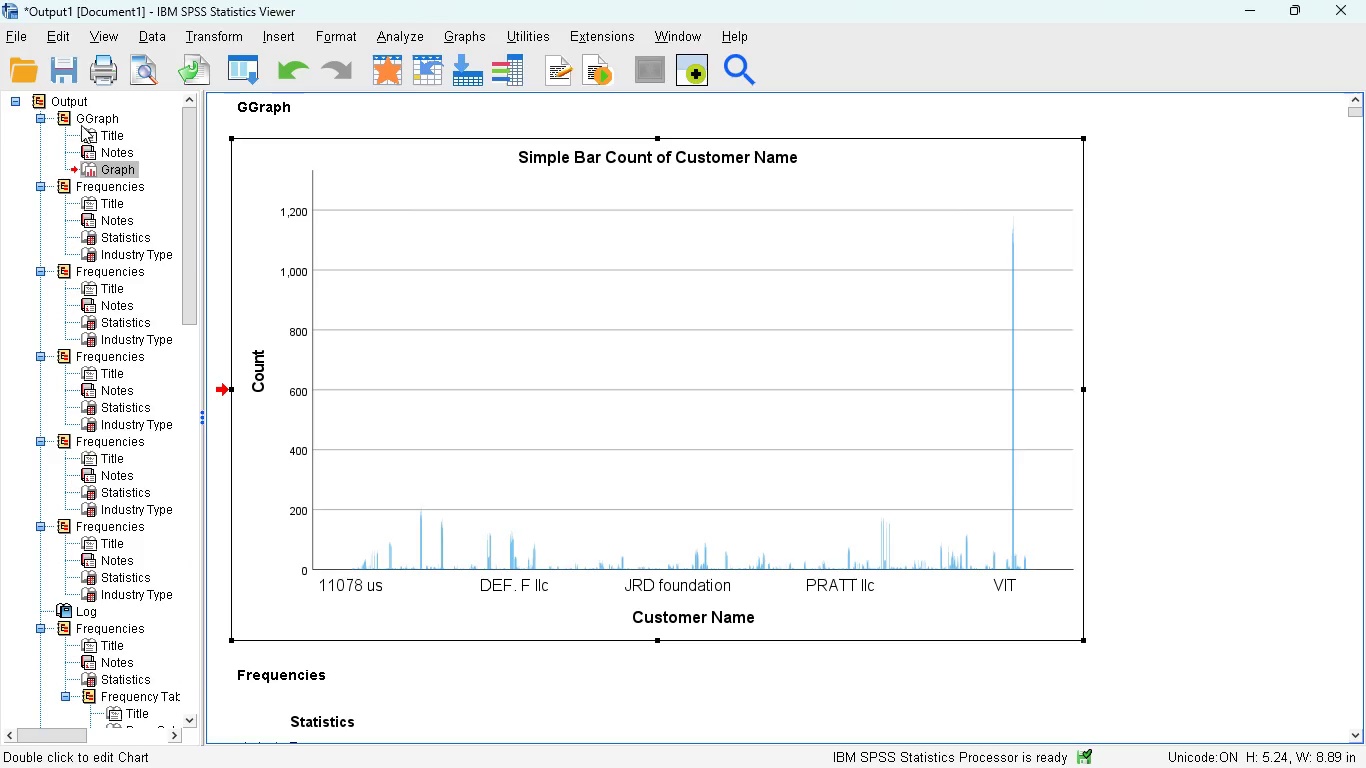 
left_click([66, 116])
 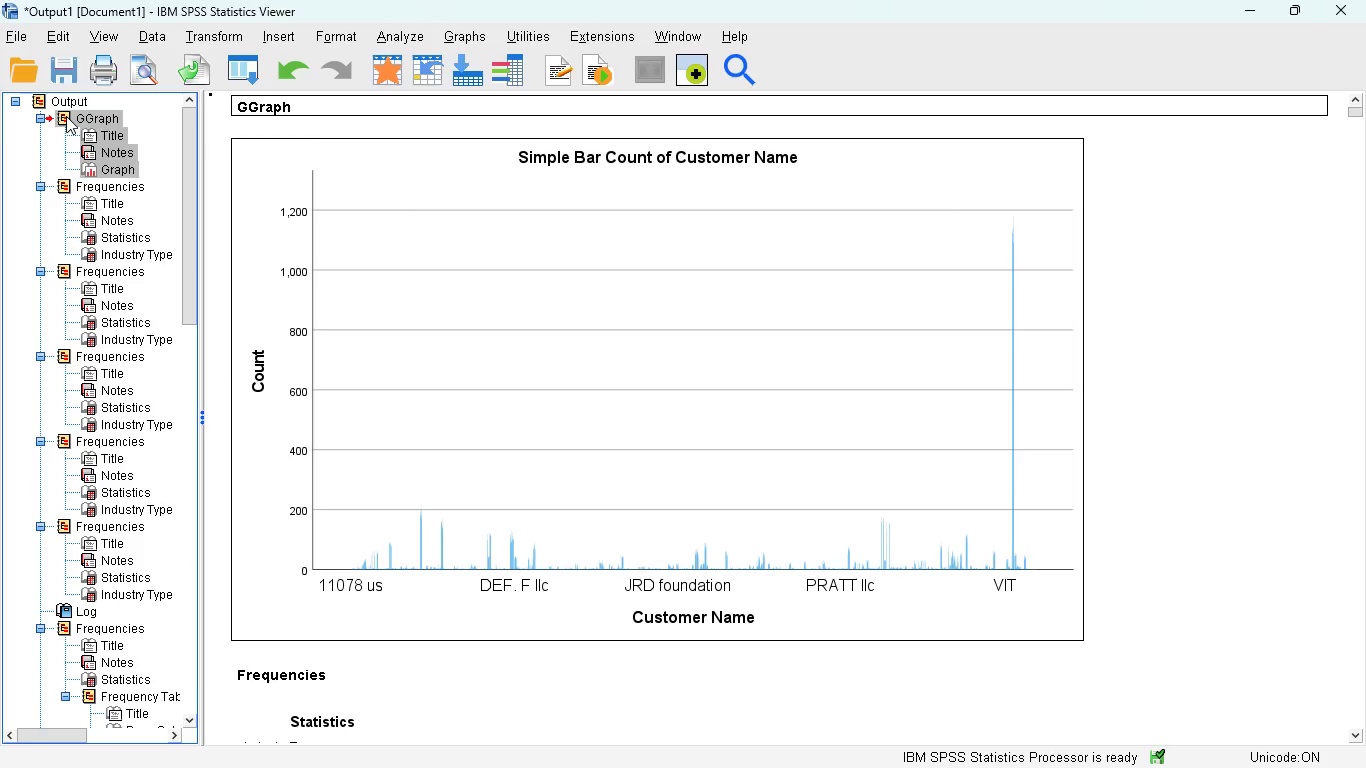 
key(Delete)
 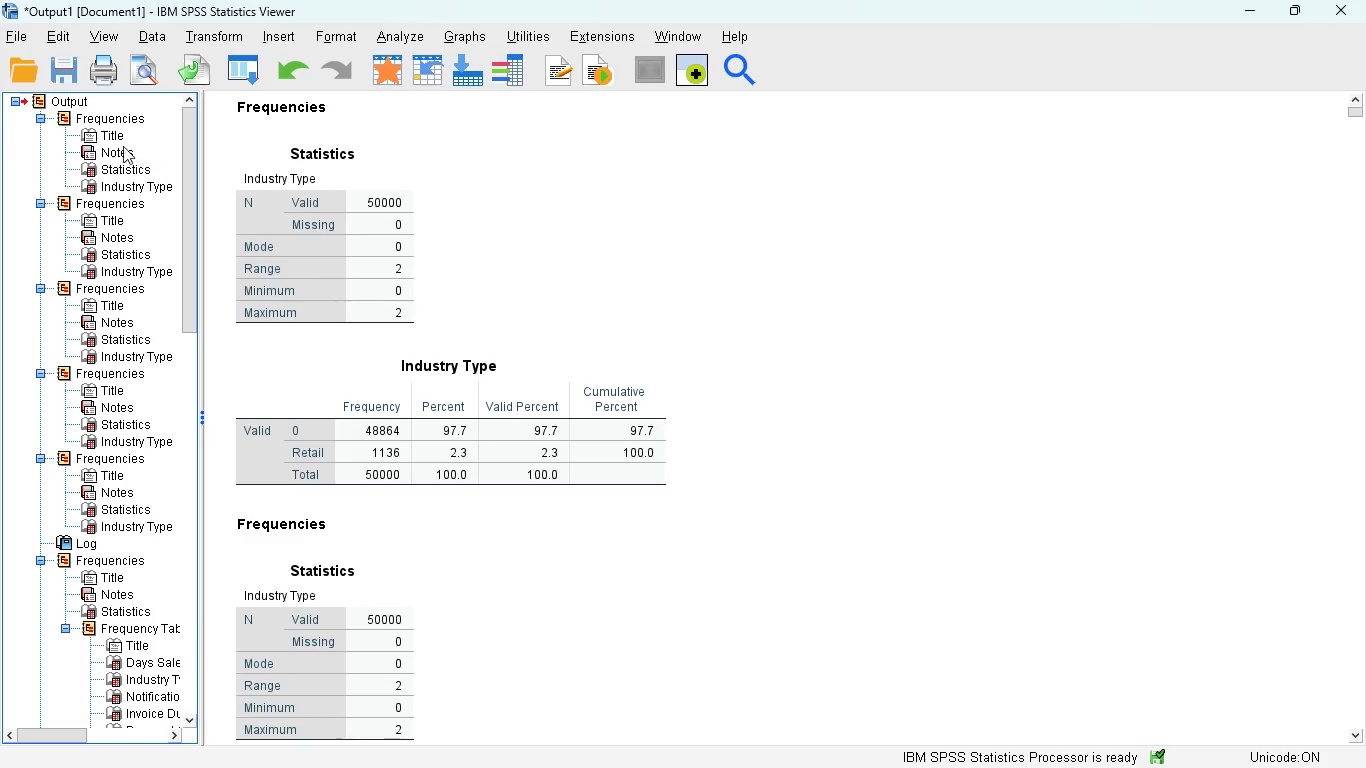 
left_click([65, 116])
 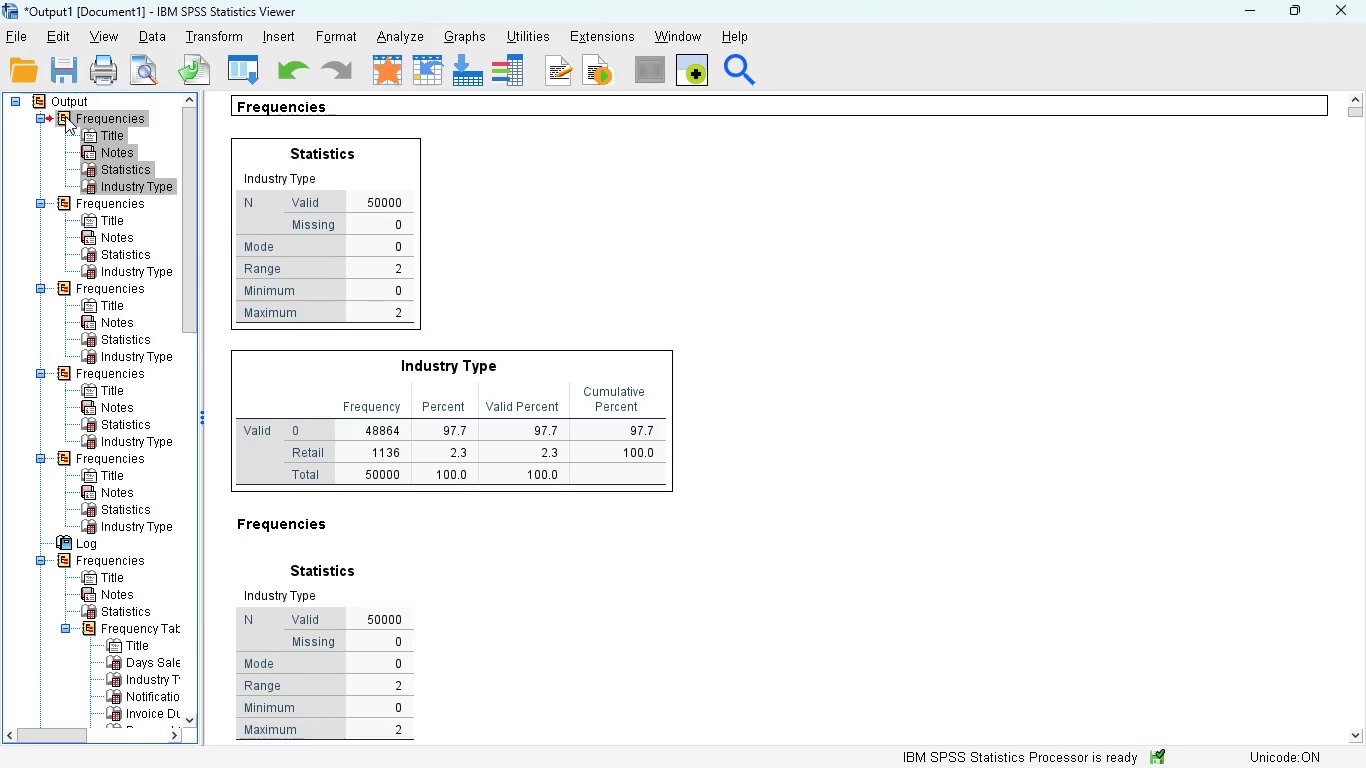 
key(Delete)
 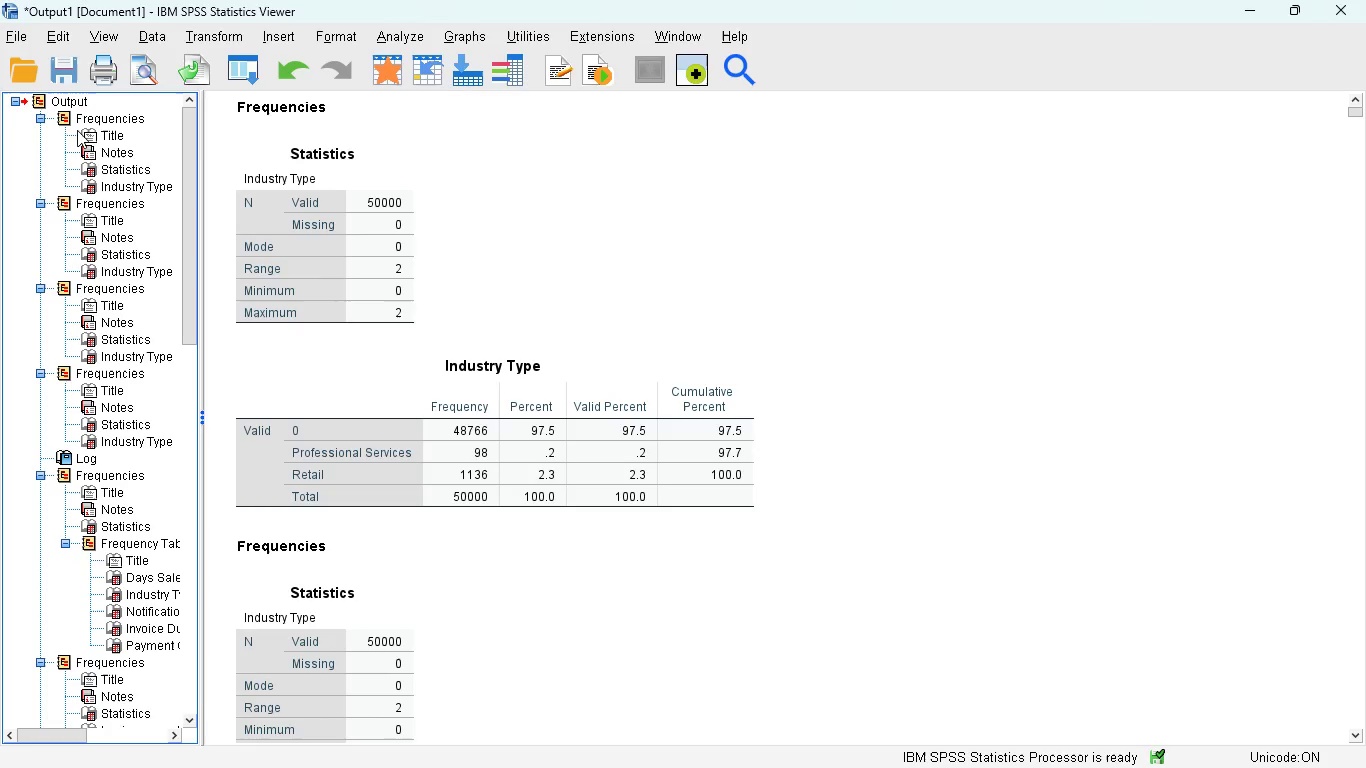 
wait(5.28)
 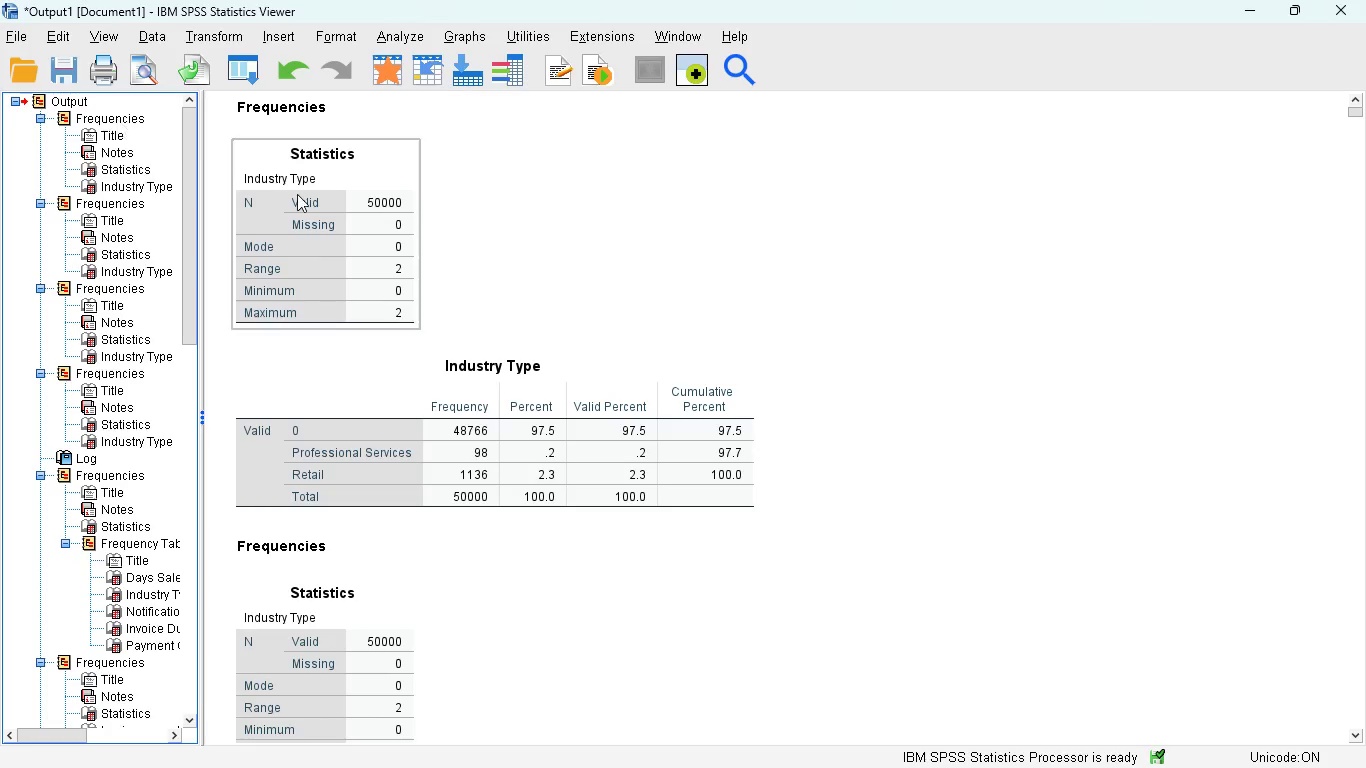 
left_click([64, 117])
 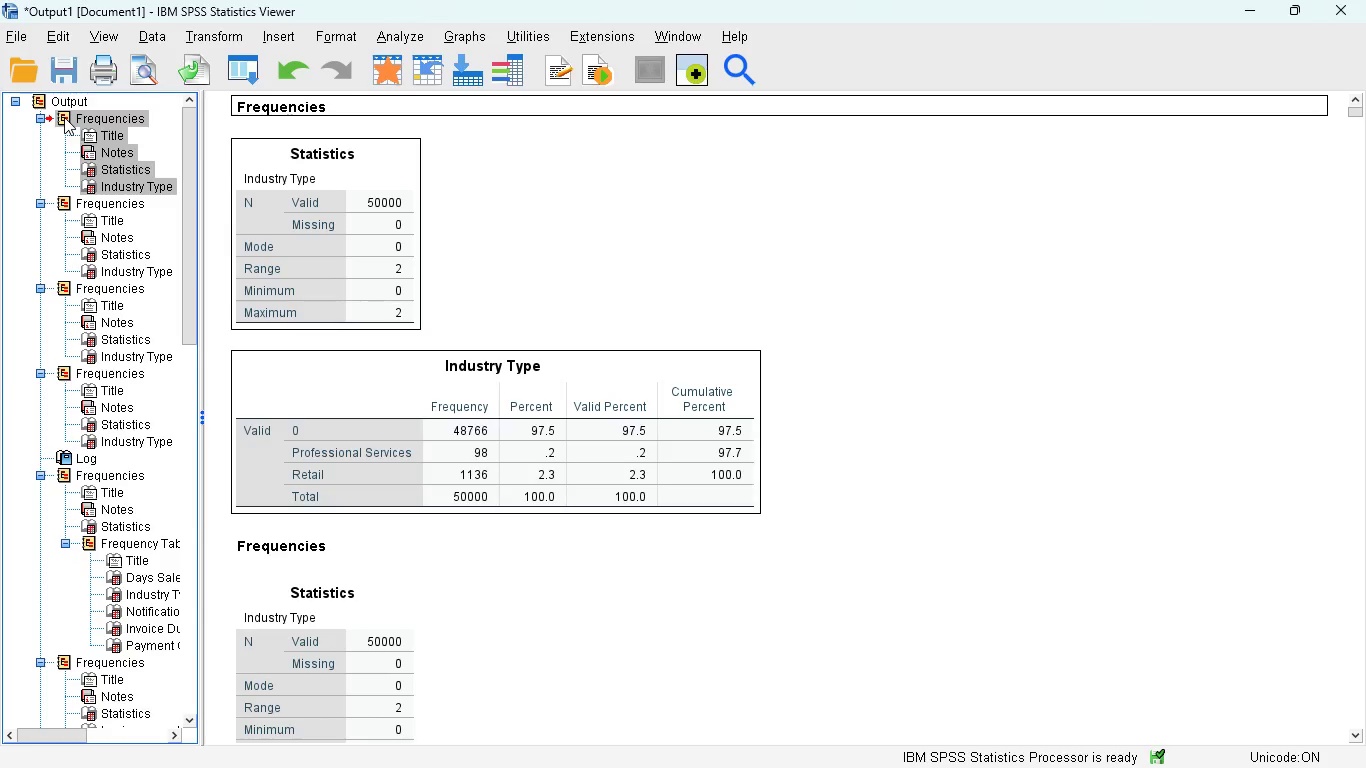 
key(Delete)
 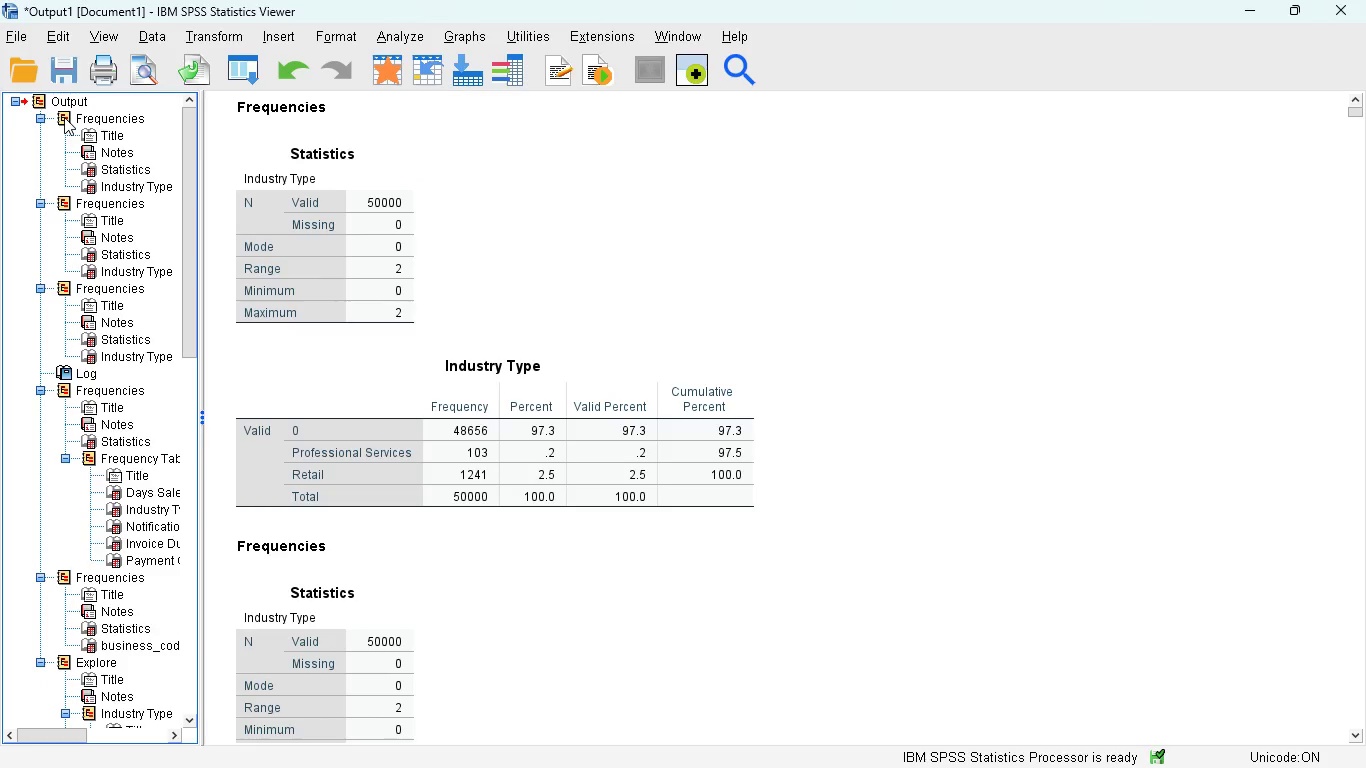 
left_click([64, 117])
 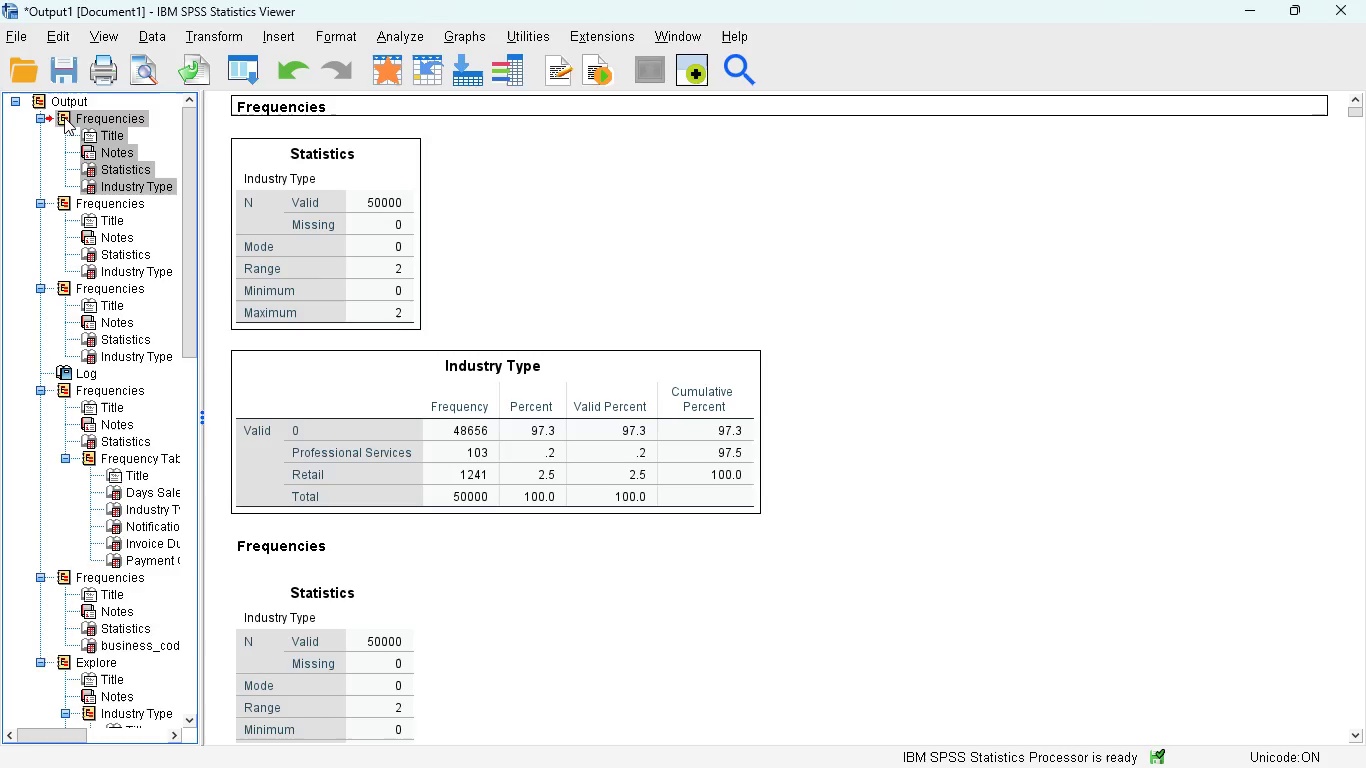 
key(Delete)
 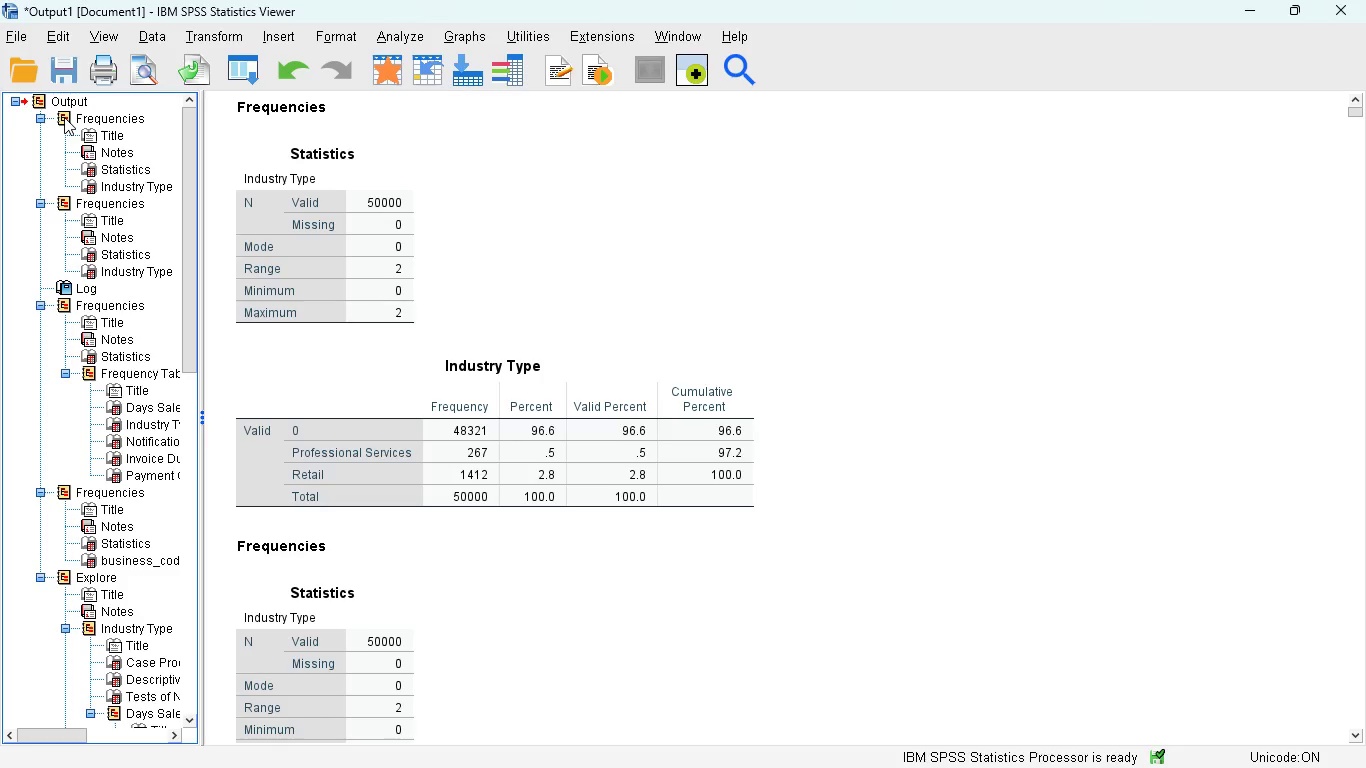 
left_click([64, 117])
 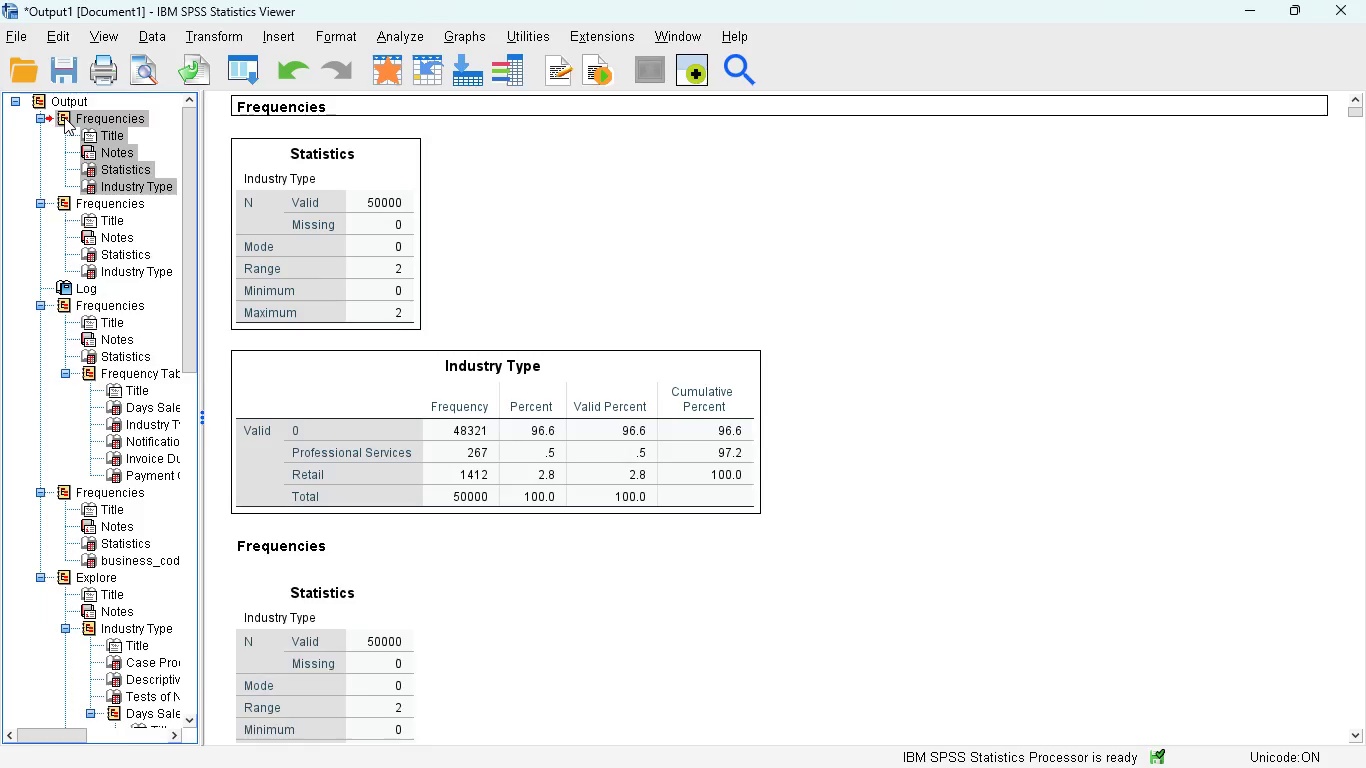 
key(Delete)
 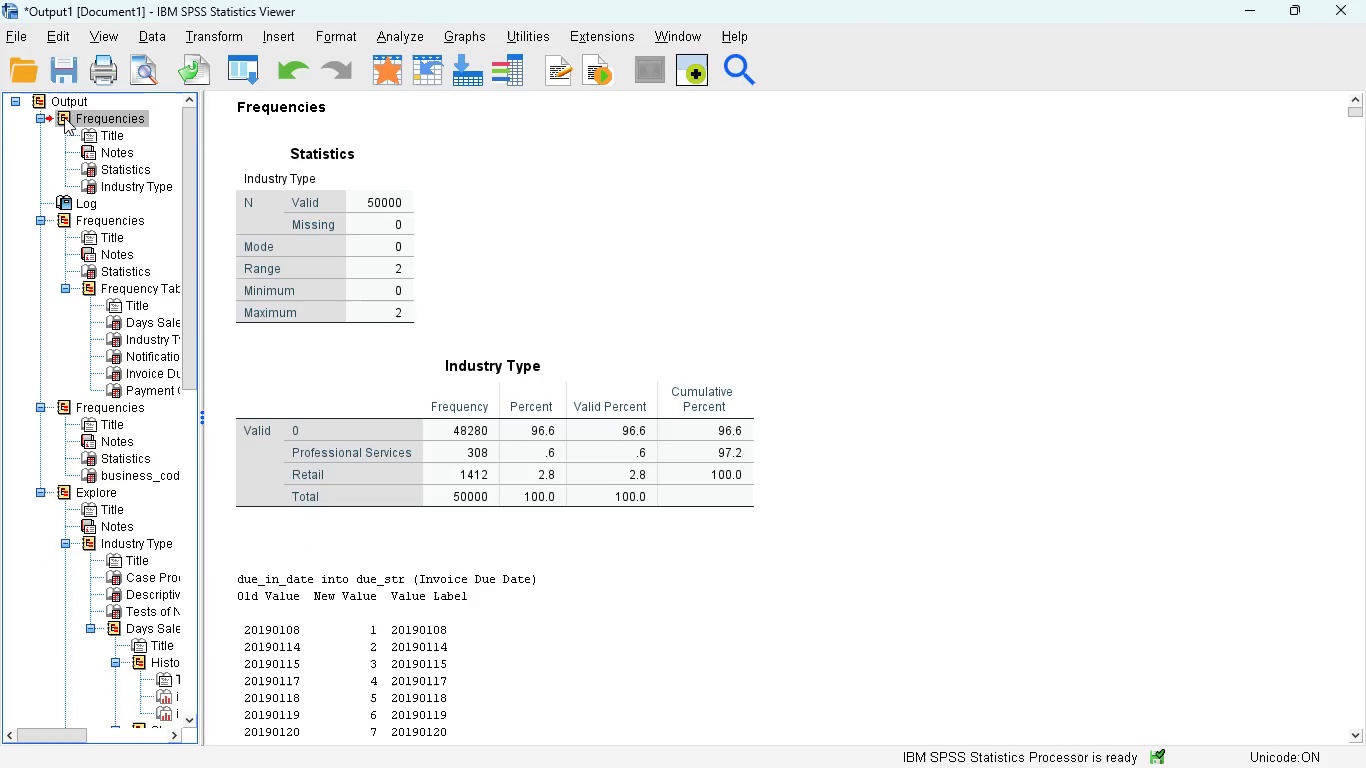 
left_click([64, 117])
 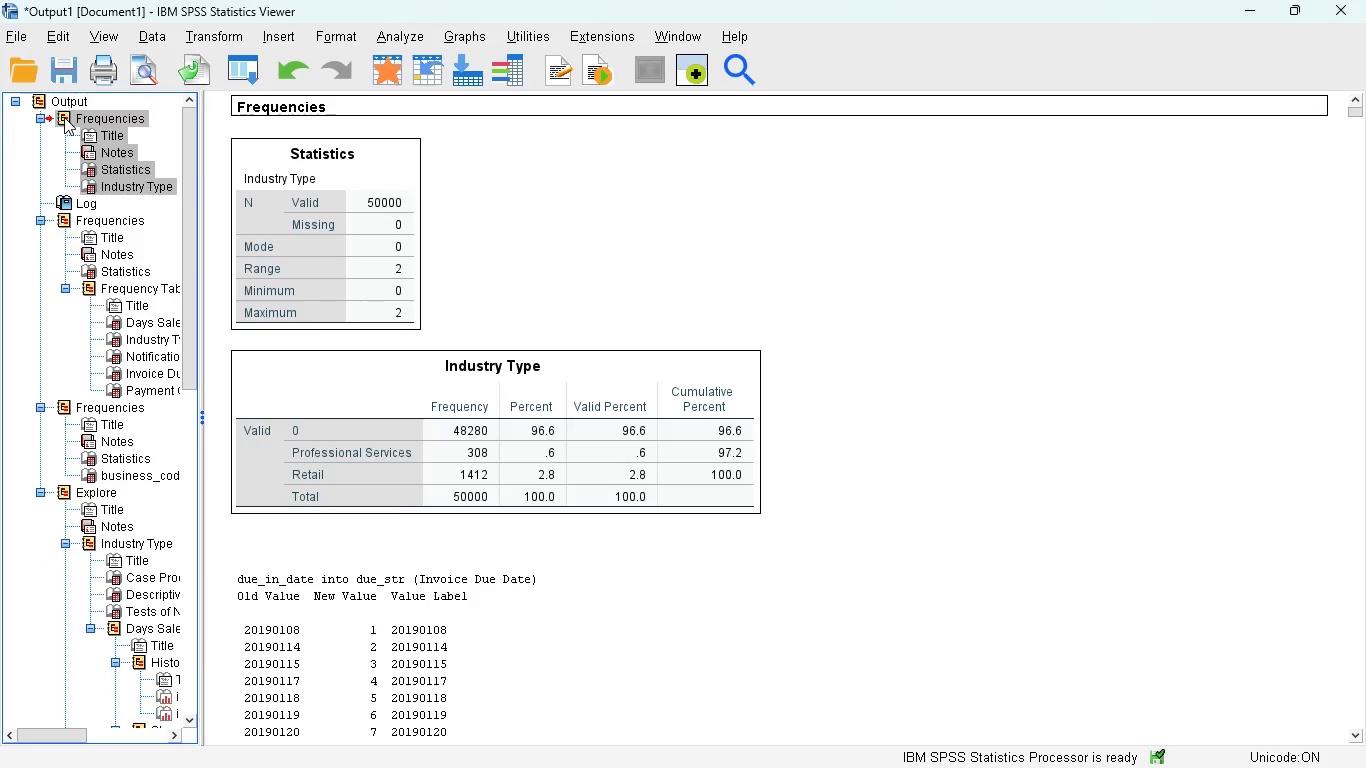 
key(Delete)
 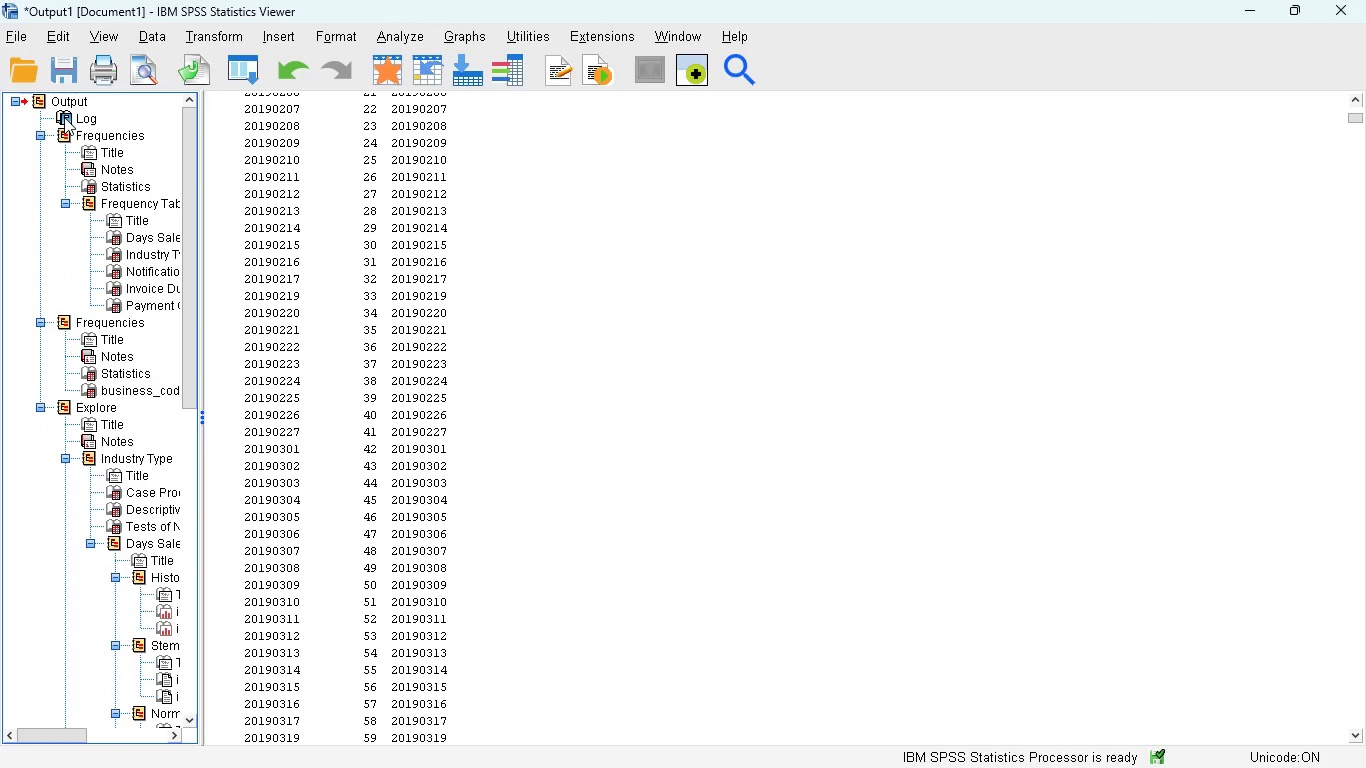 
left_click([64, 117])
 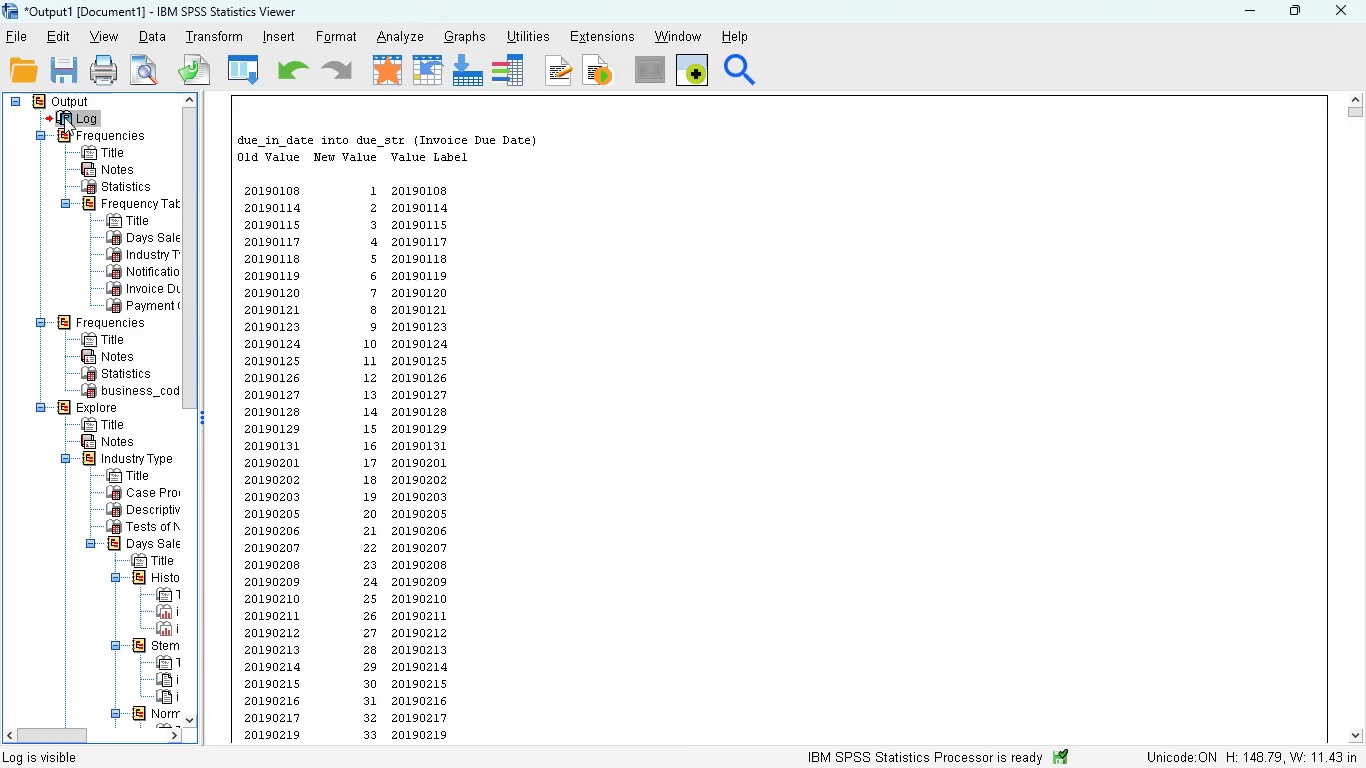 
key(Delete)
 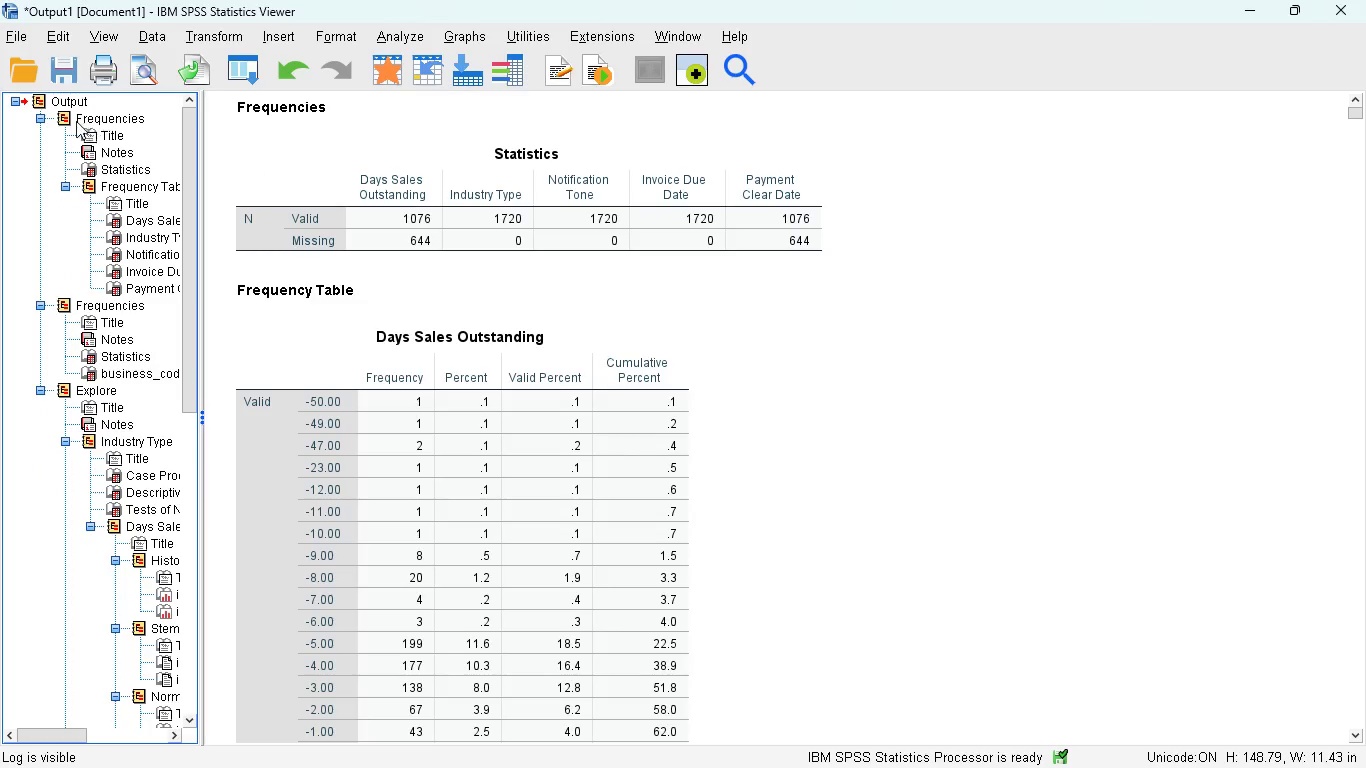 
left_click([67, 117])
 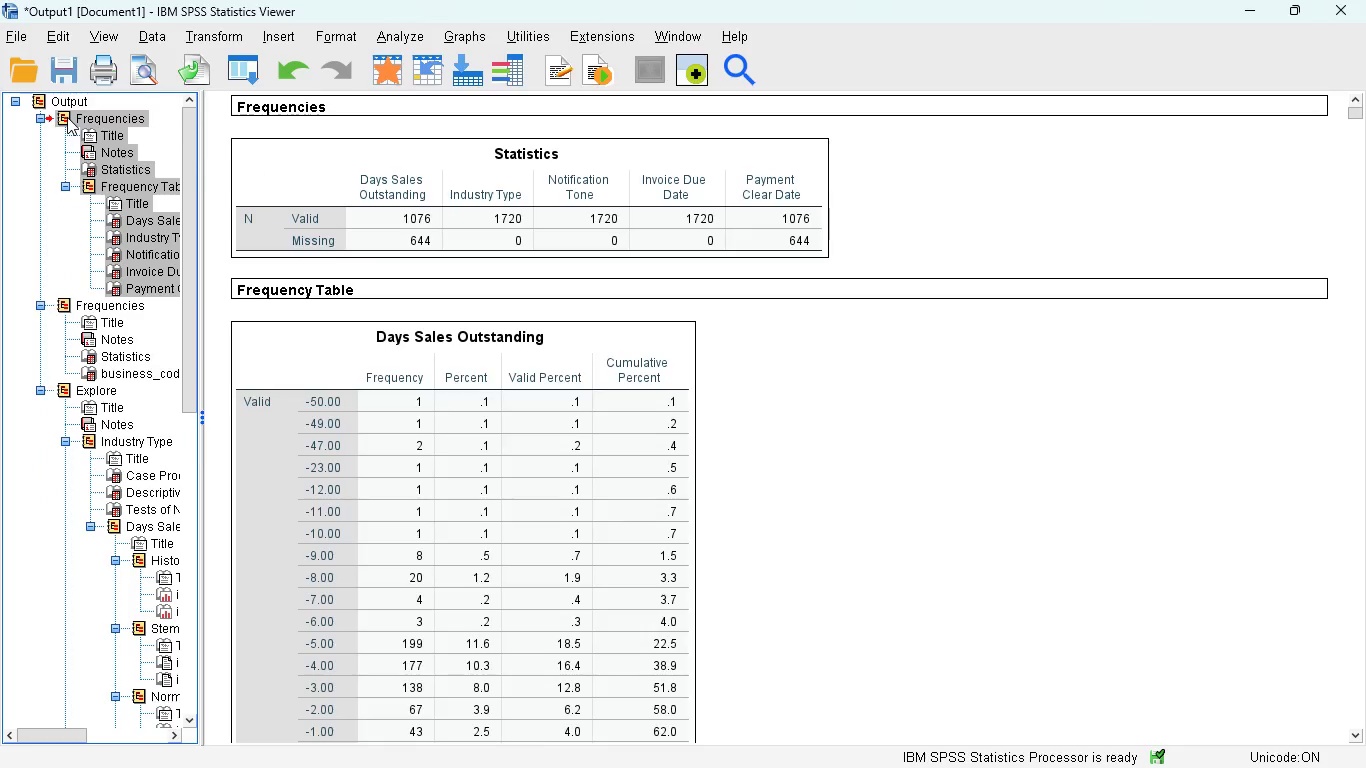 
key(Delete)
 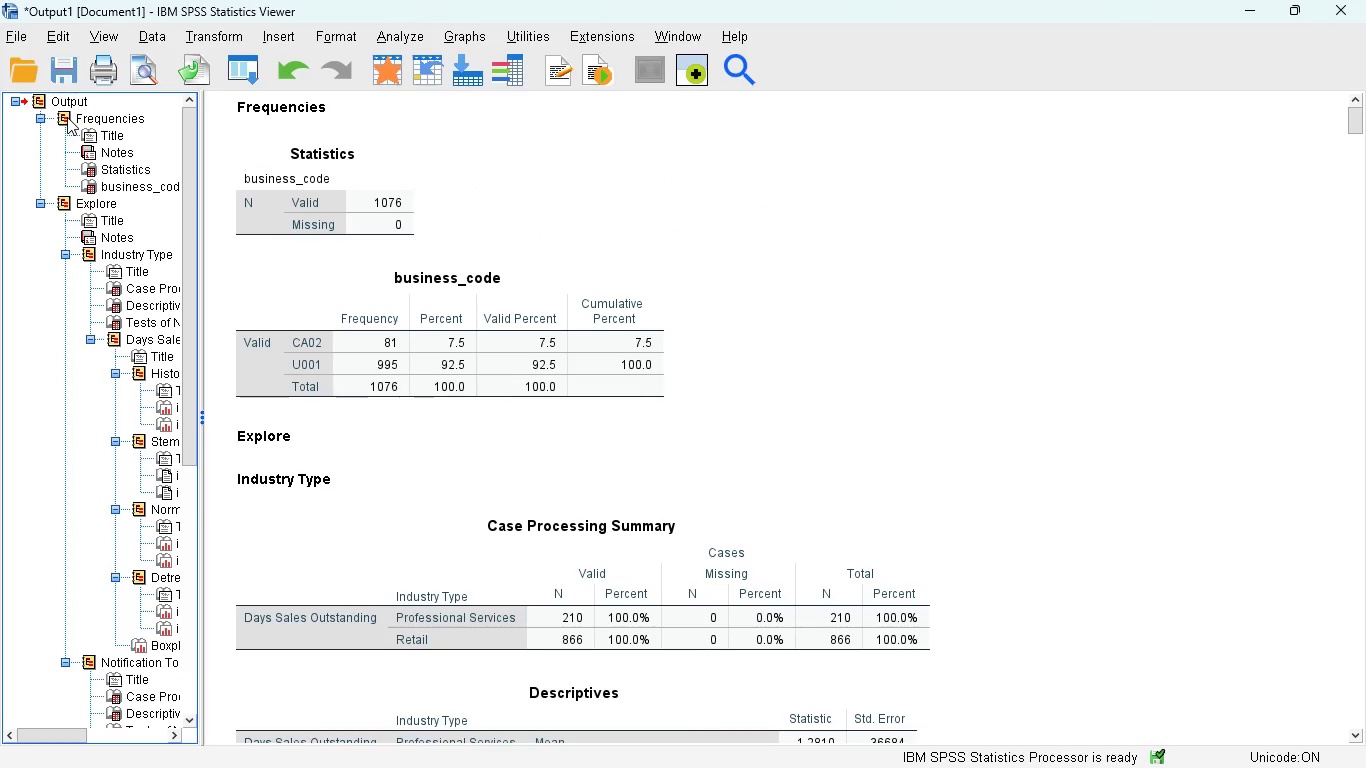 
left_click([67, 117])
 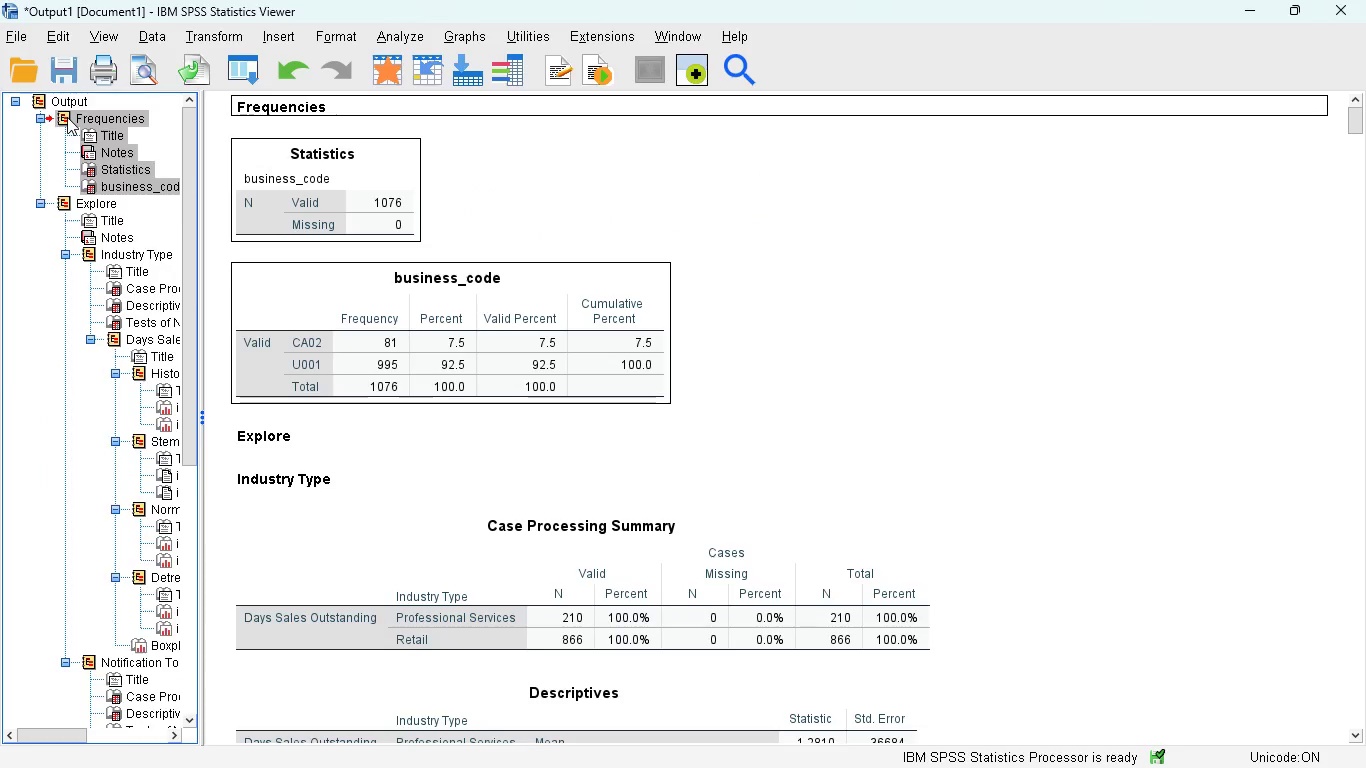 
key(Delete)
 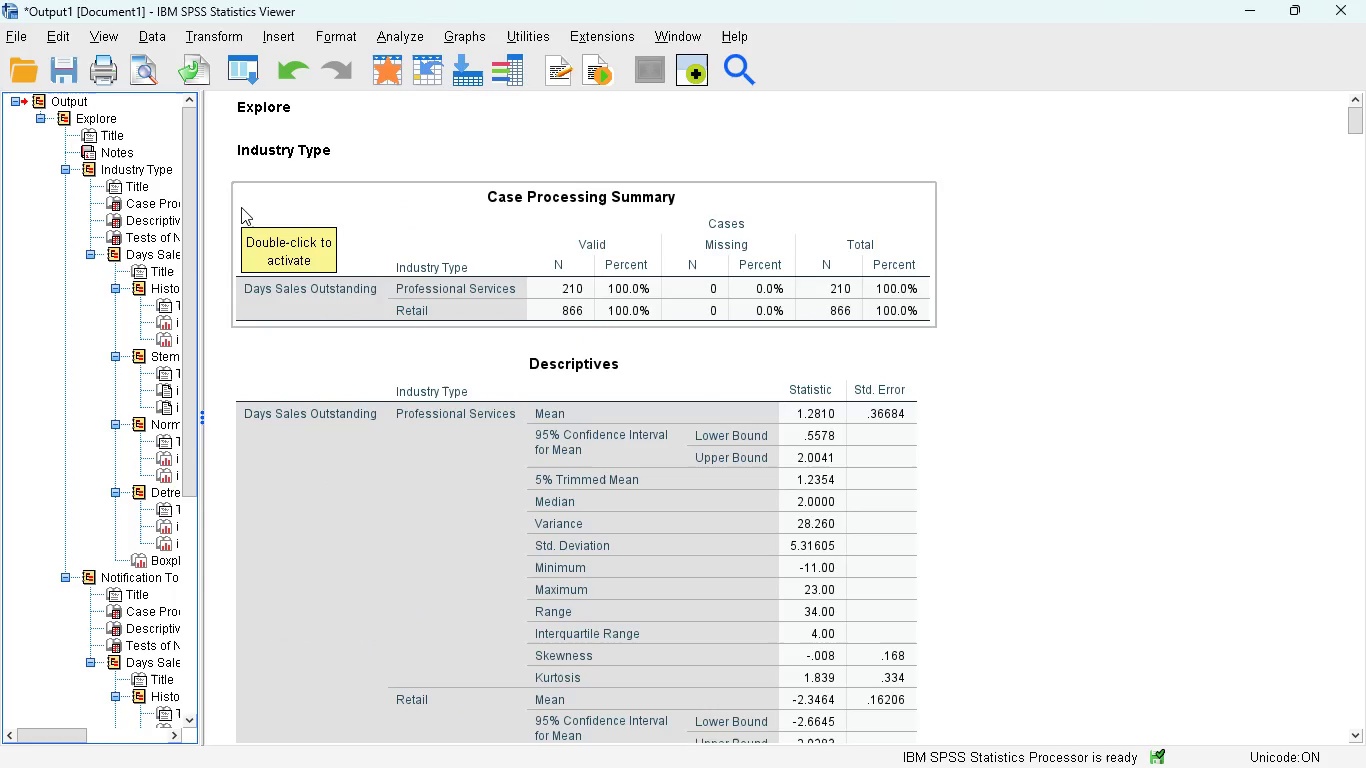 
scroll: coordinate [241, 207], scroll_direction: none, amount: 0.0
 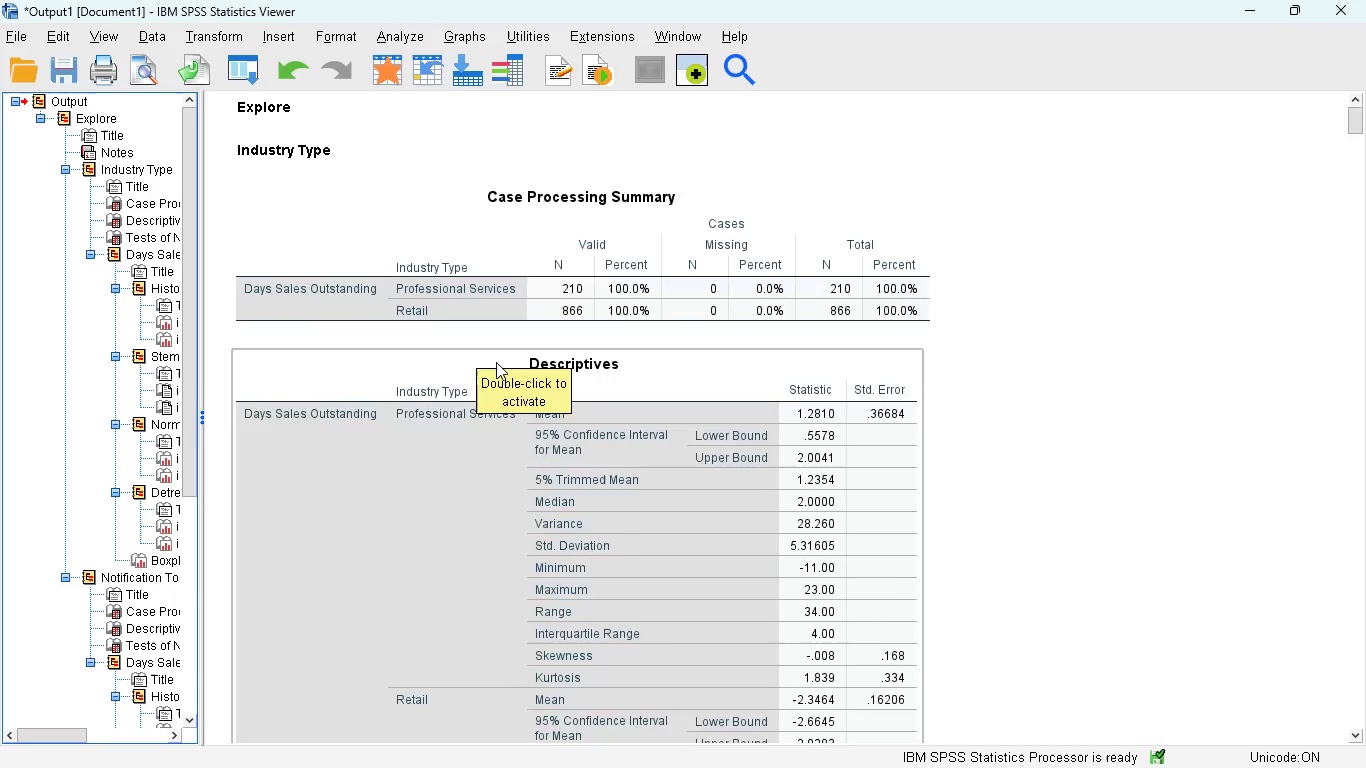 
scroll: coordinate [496, 362], scroll_direction: down, amount: 4.0
 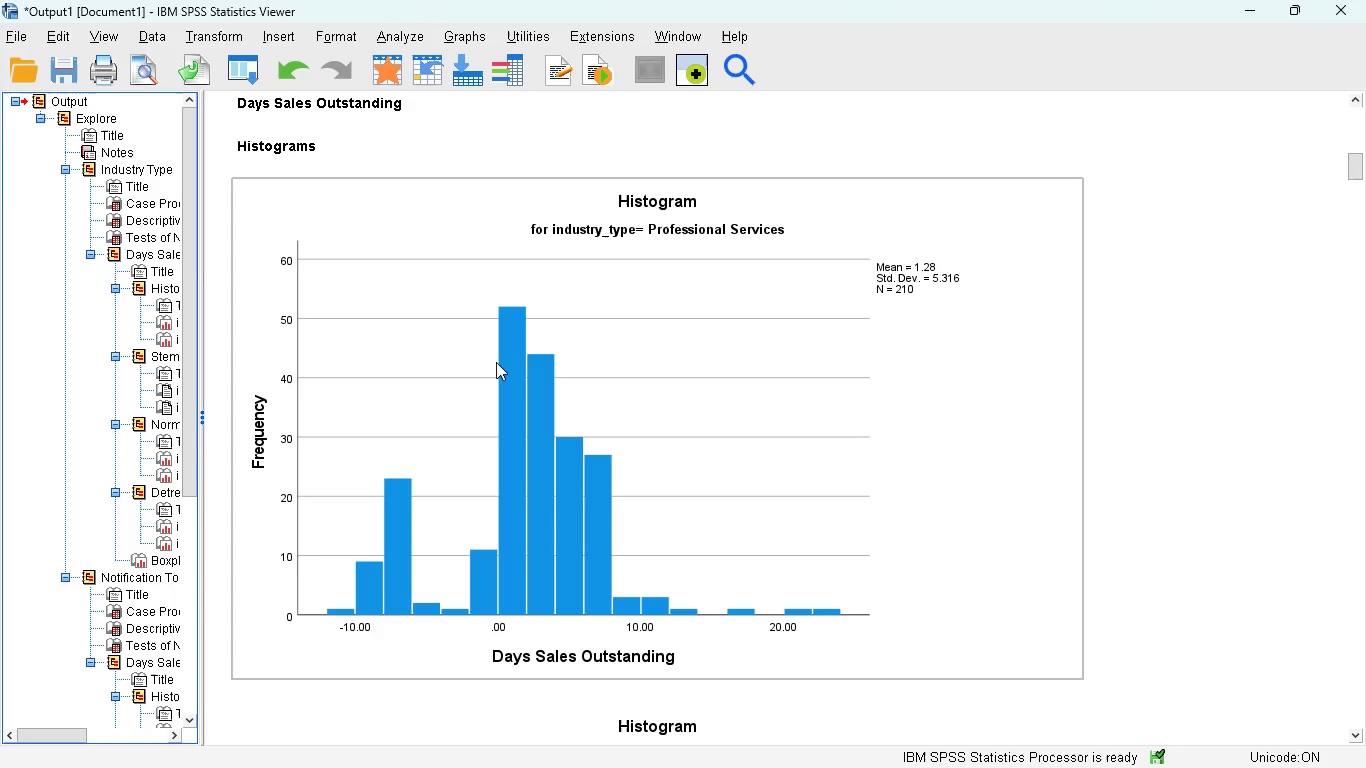 
wait(9.96)
 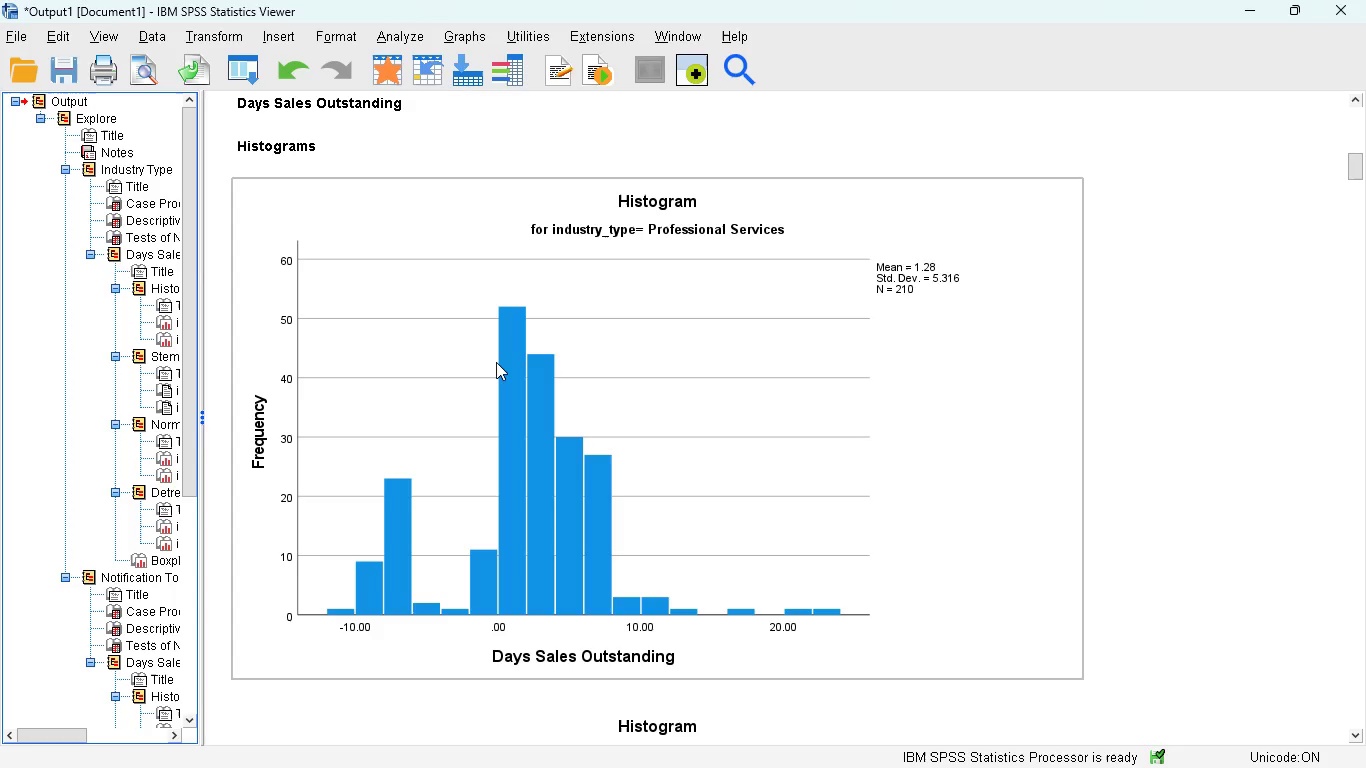 
scroll: coordinate [656, 420], scroll_direction: down, amount: 49.0
 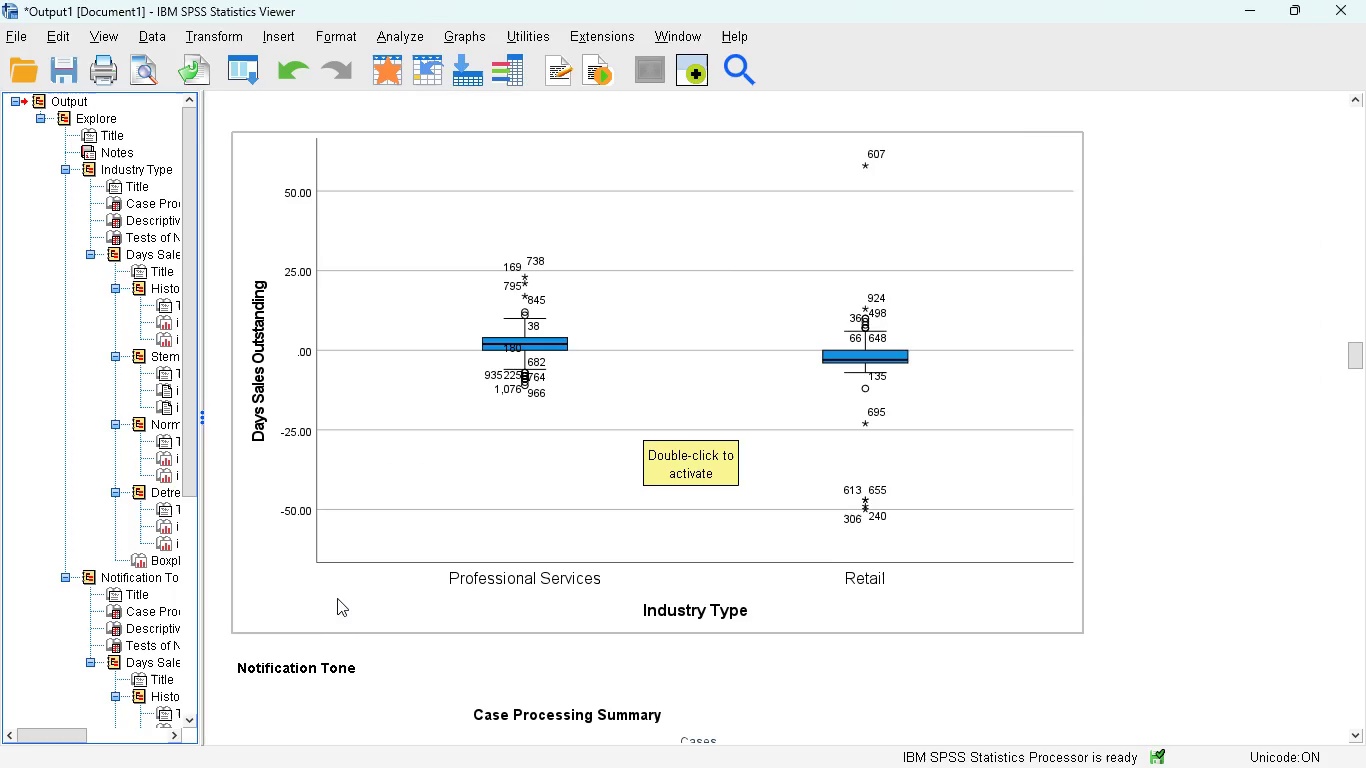 
double_click([393, 594])
 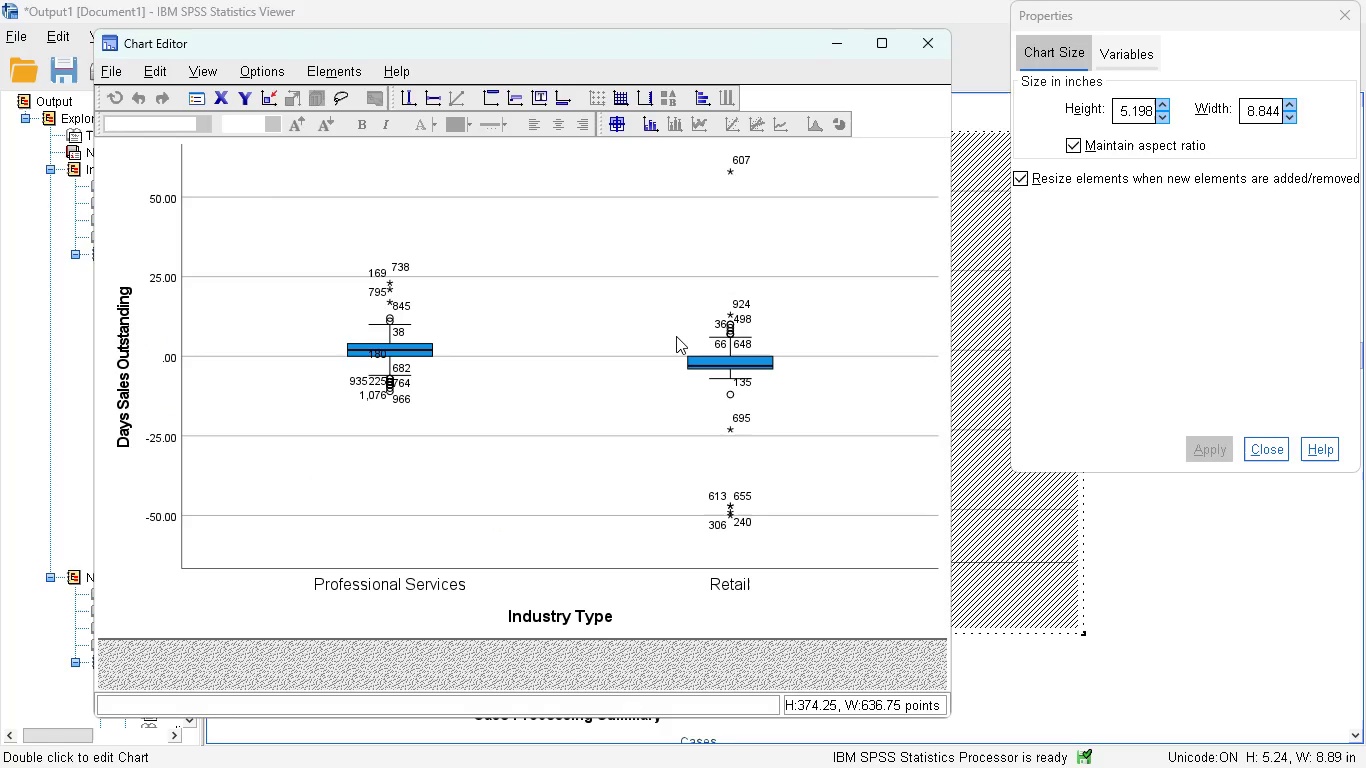 
wait(11.92)
 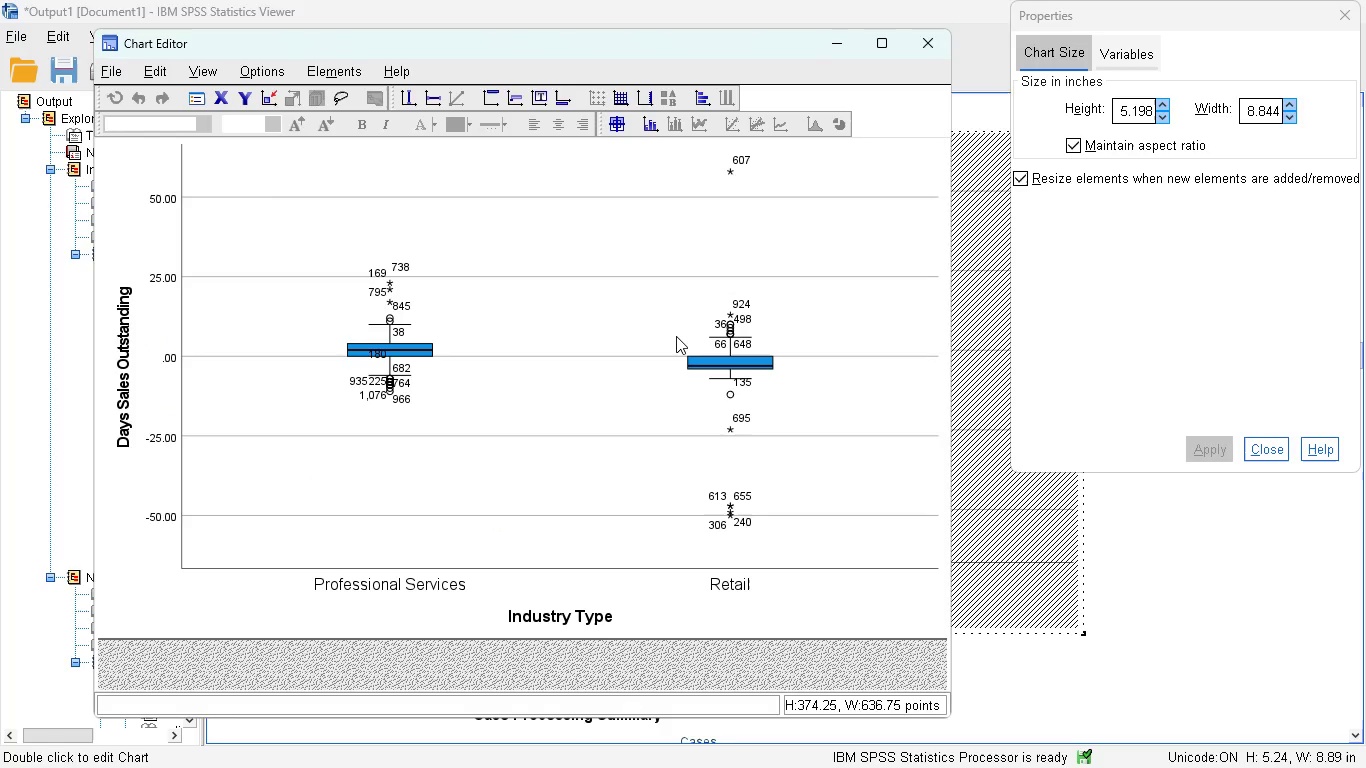 
left_click([140, 70])
 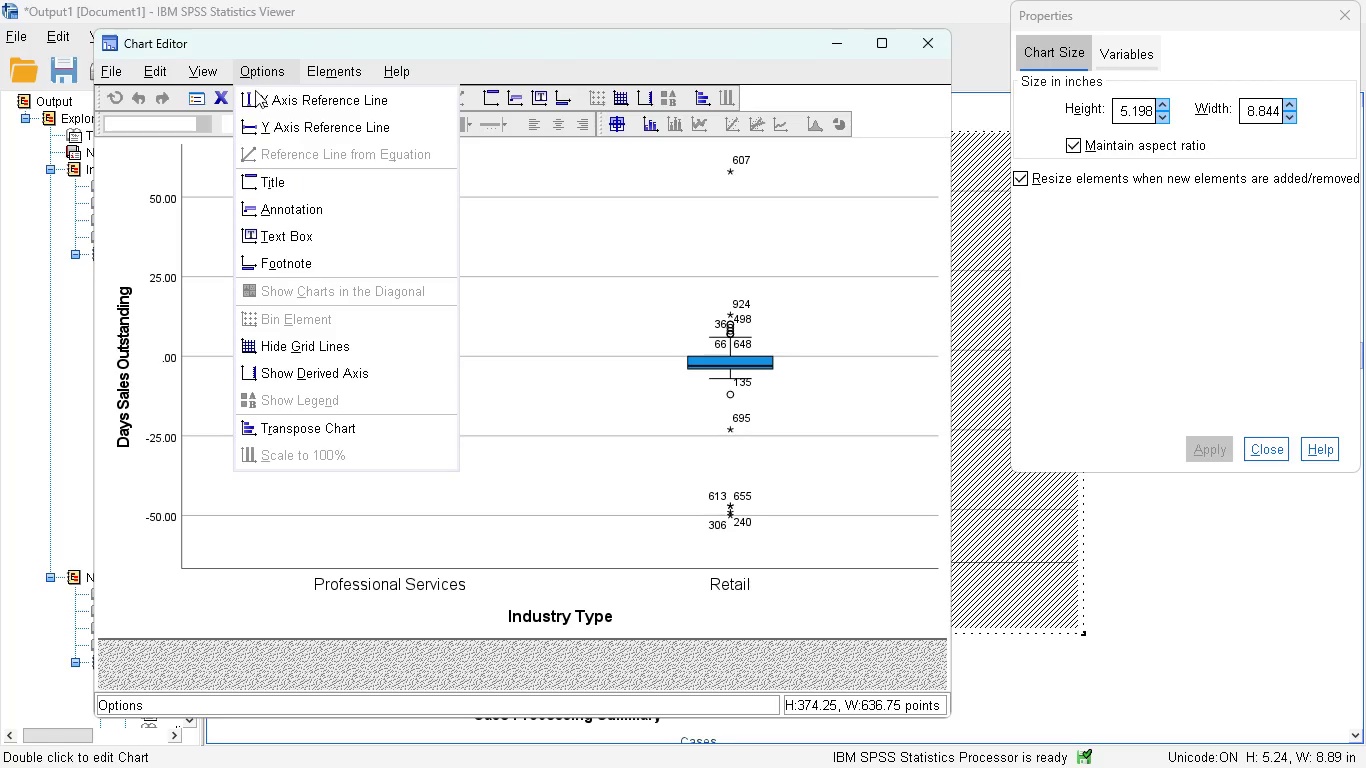 
wait(5.81)
 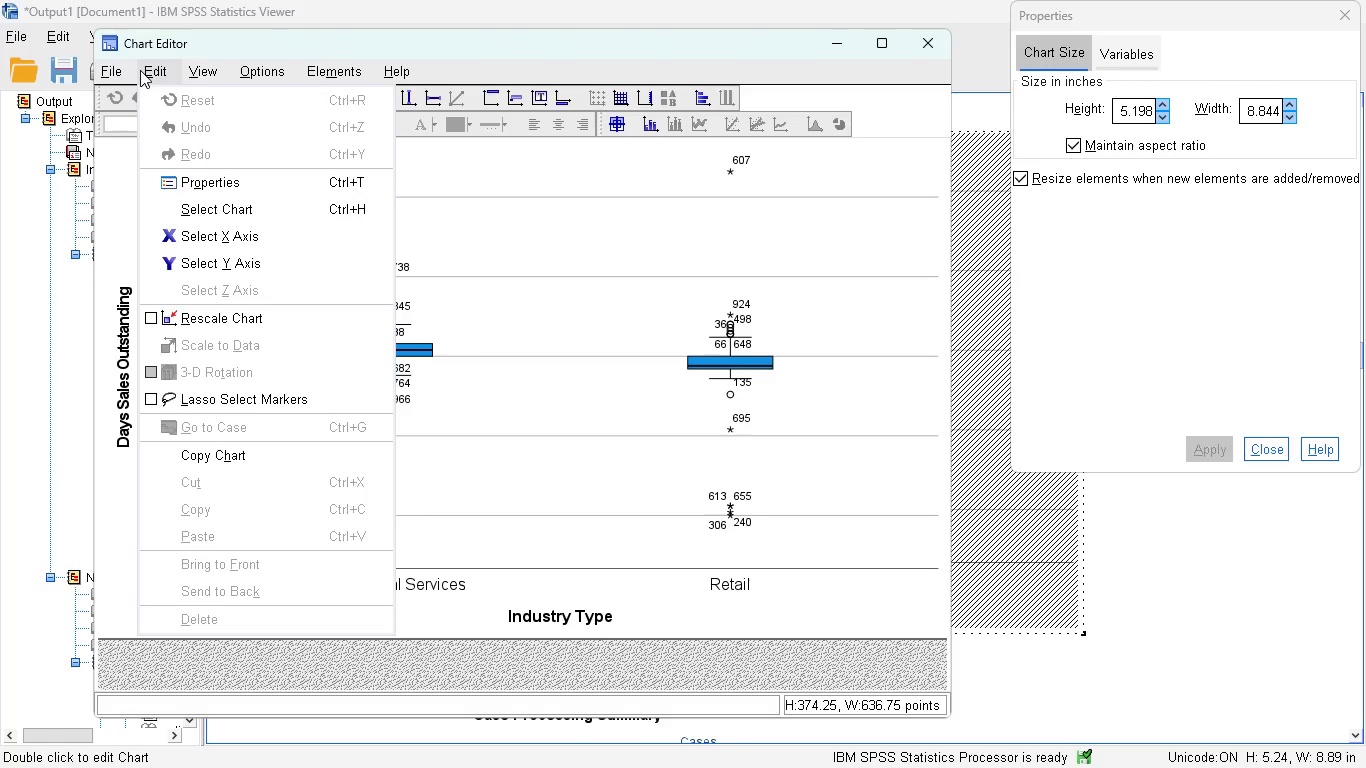 
left_click([271, 179])
 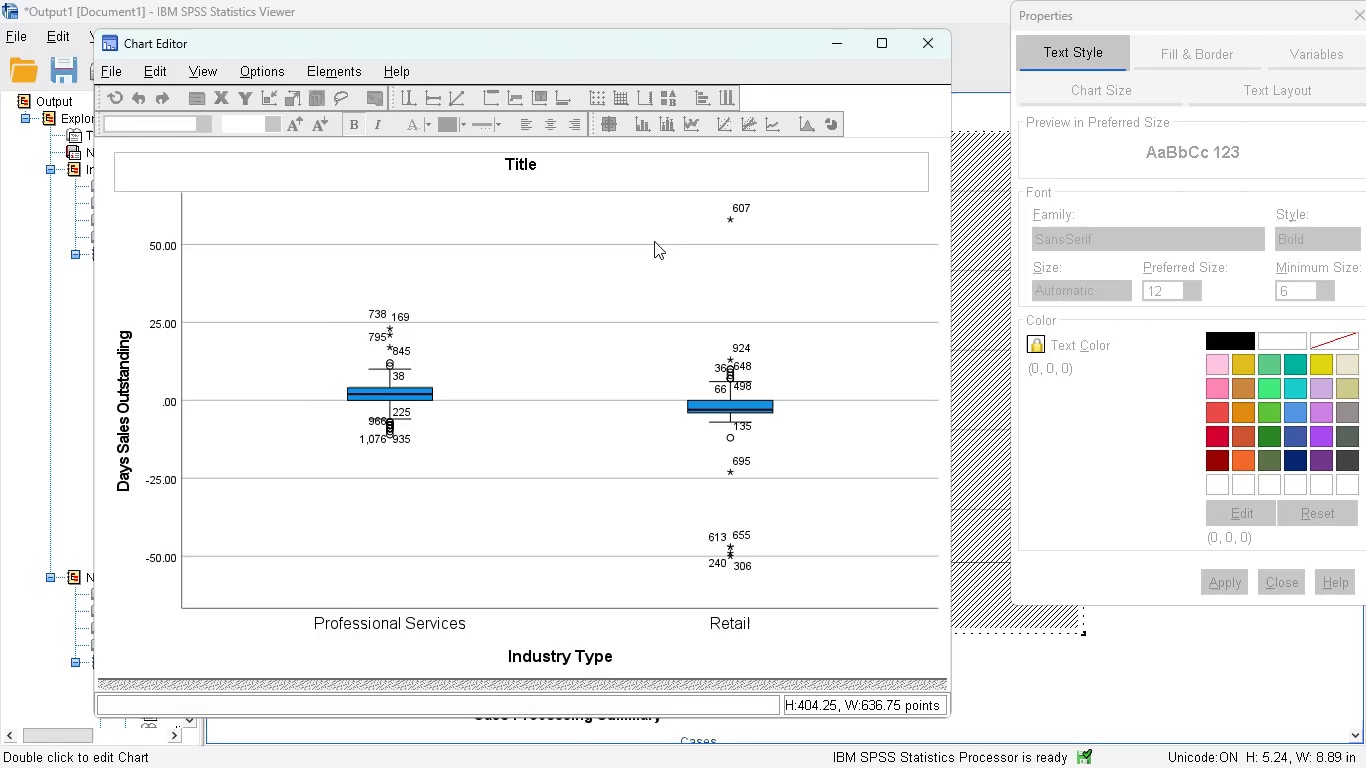 
wait(5.59)
 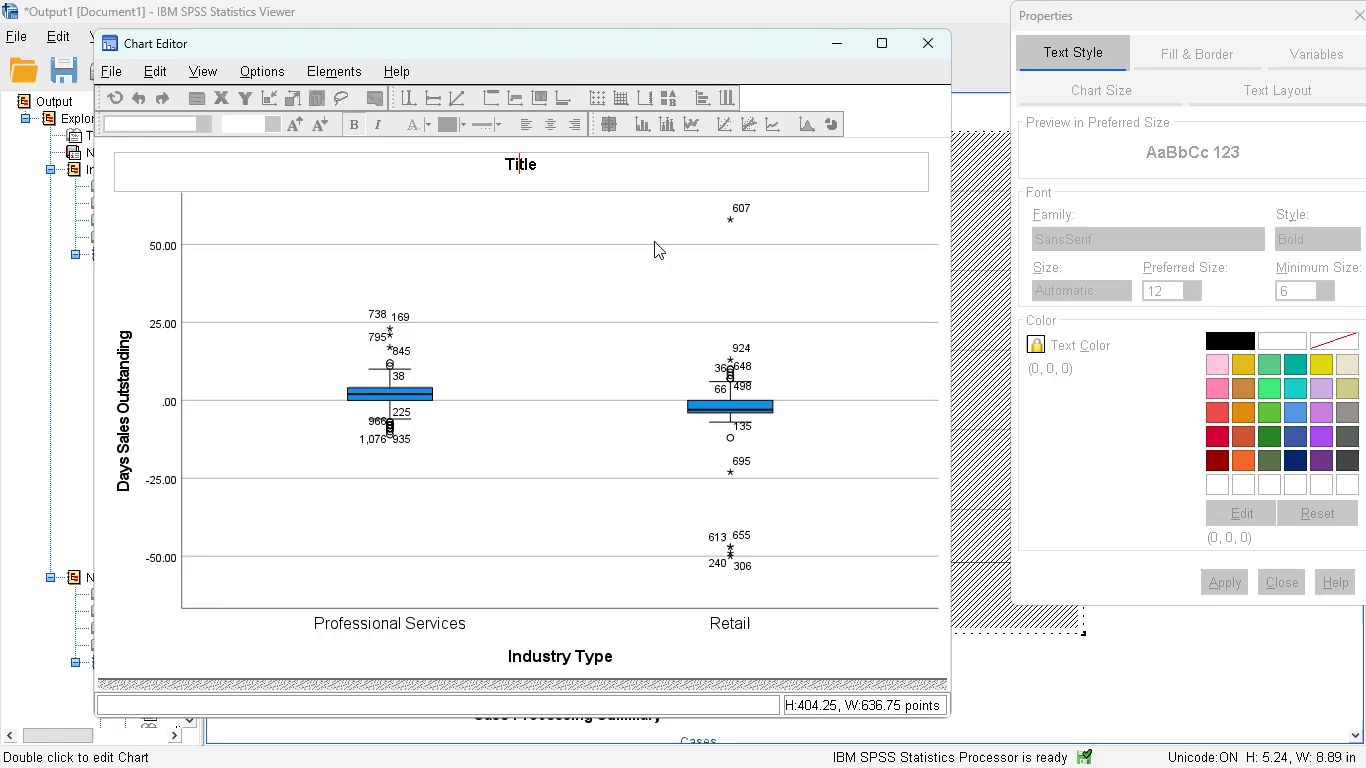 
key(I)
 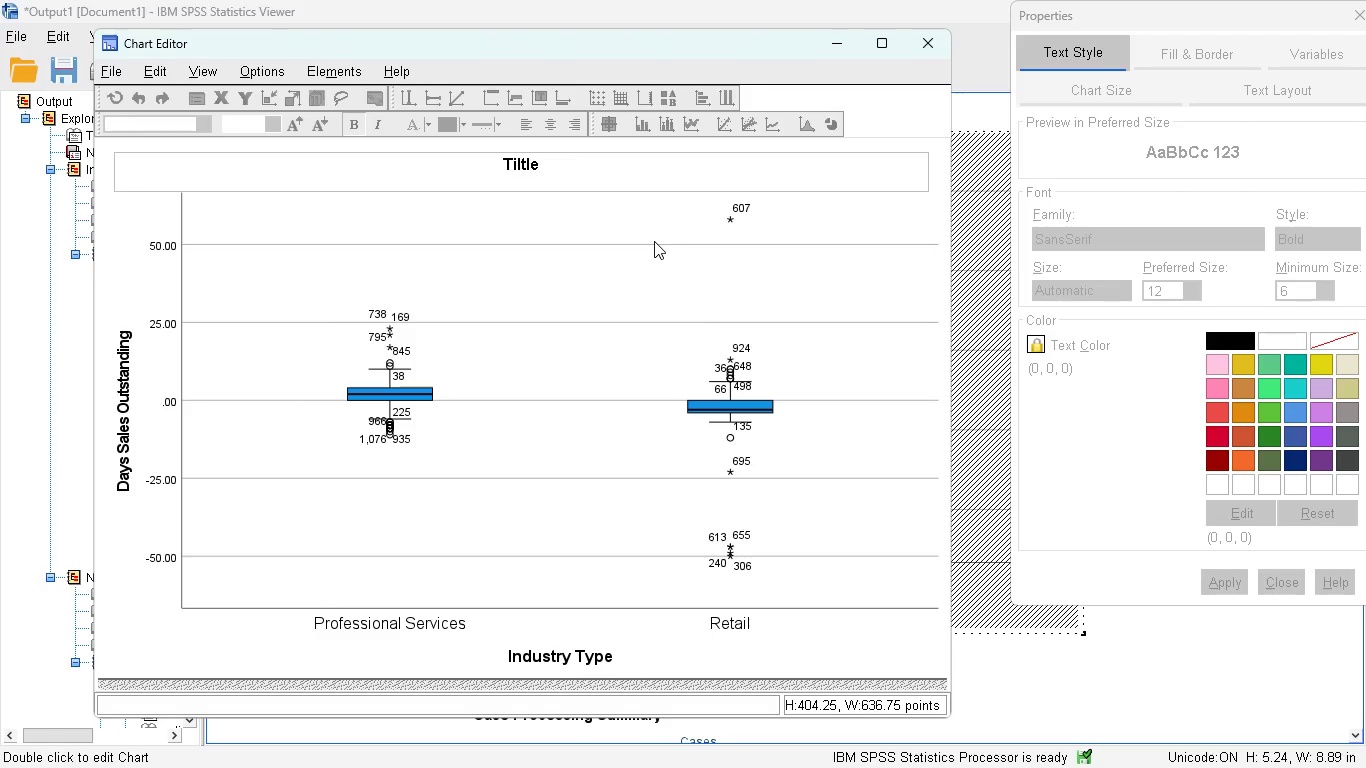 
hold_key(key=ArrowRight, duration=0.69)
 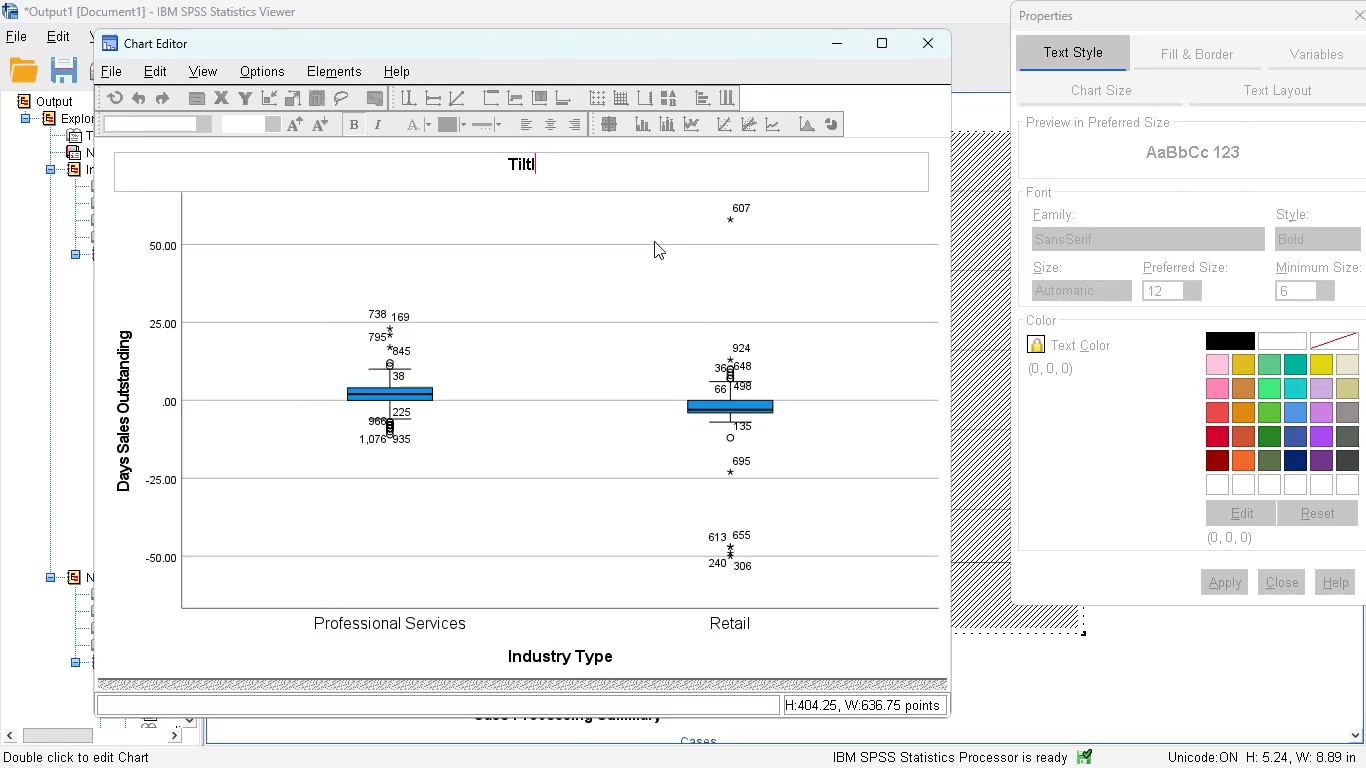 
hold_key(key=Backspace, duration=0.78)
 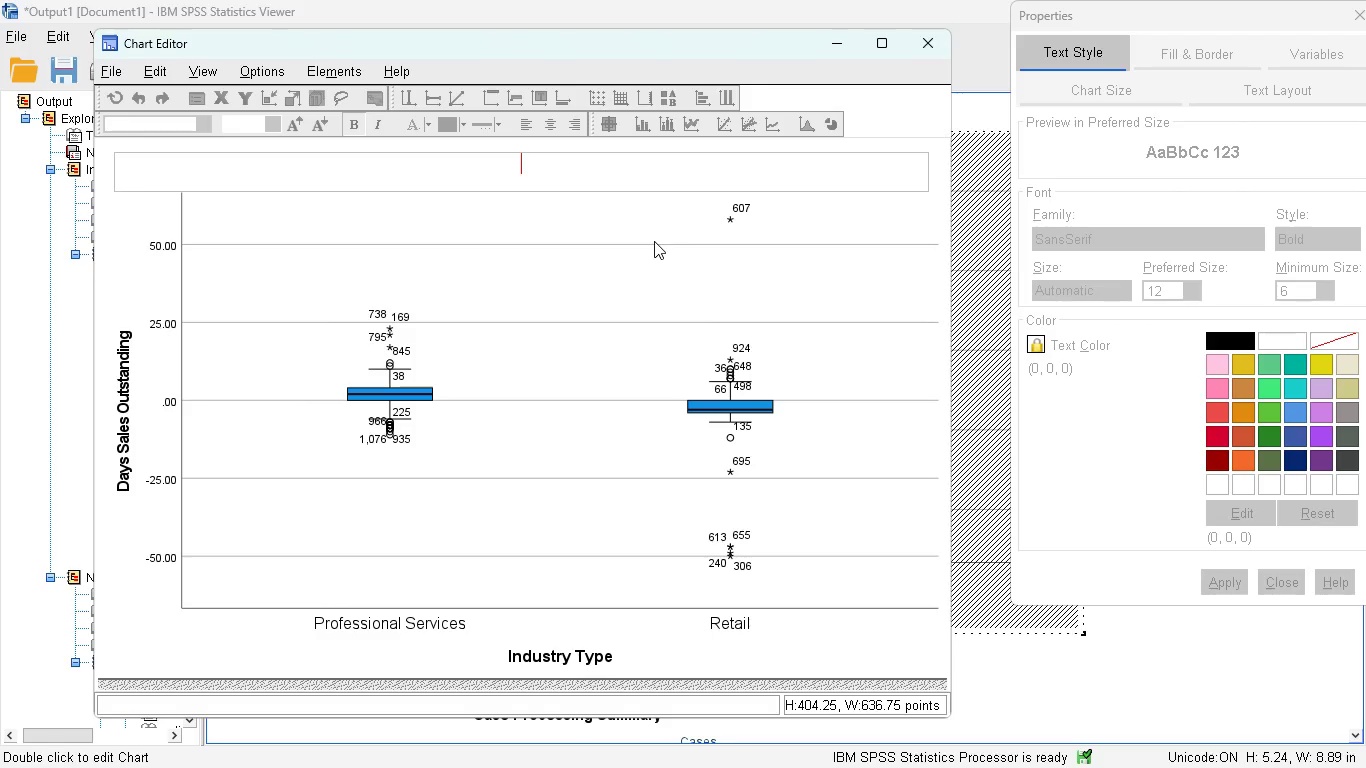 
type(iNDUS)
key(Backspace)
key(Backspace)
key(Backspace)
key(Backspace)
key(Backspace)
type(Industry type )
 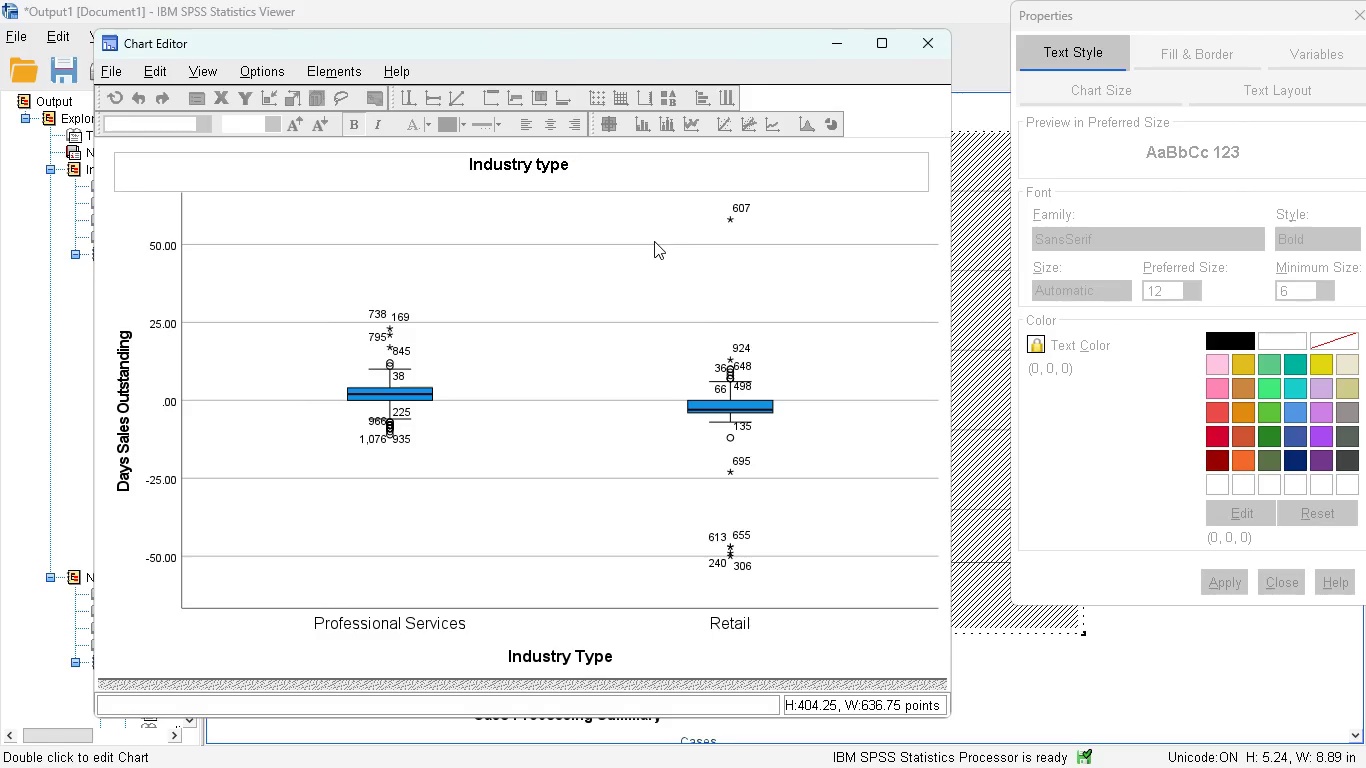 
wait(8.31)
 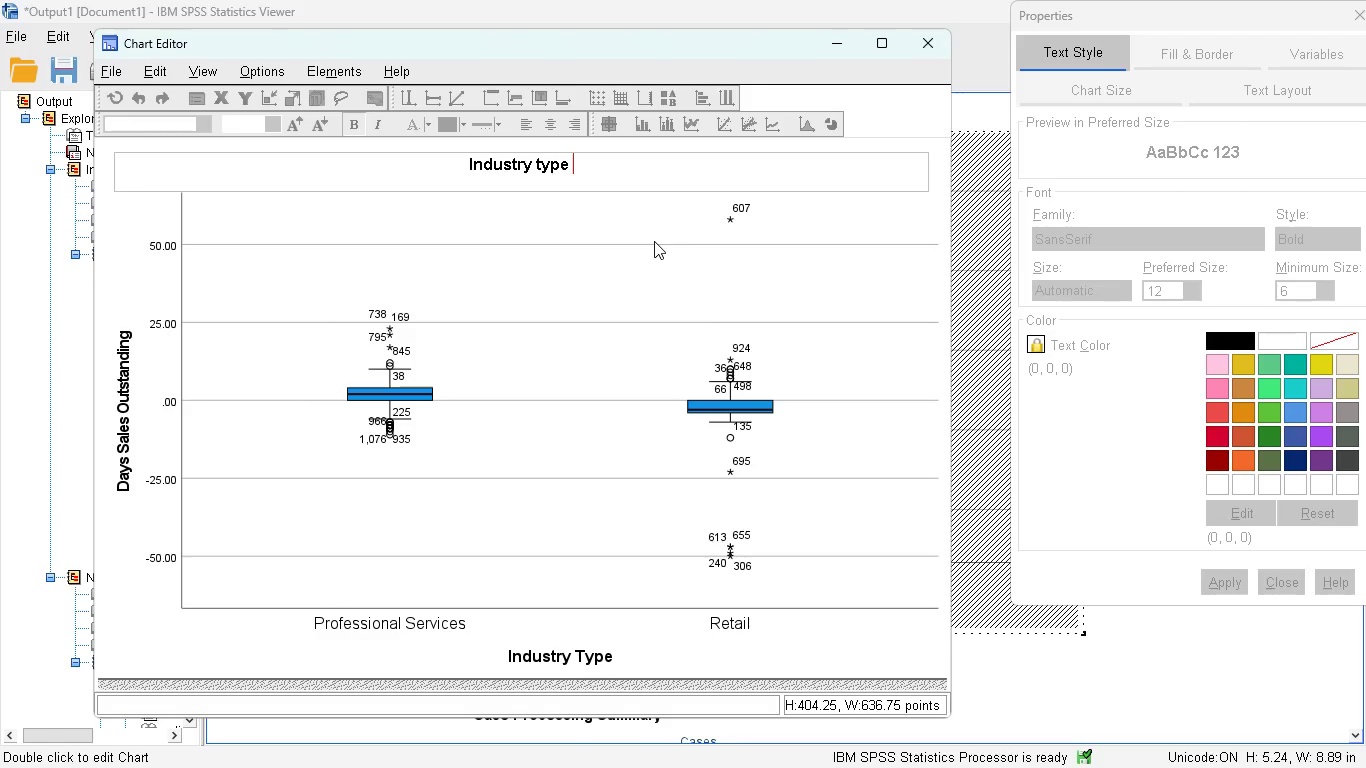 
left_click([468, 161])
 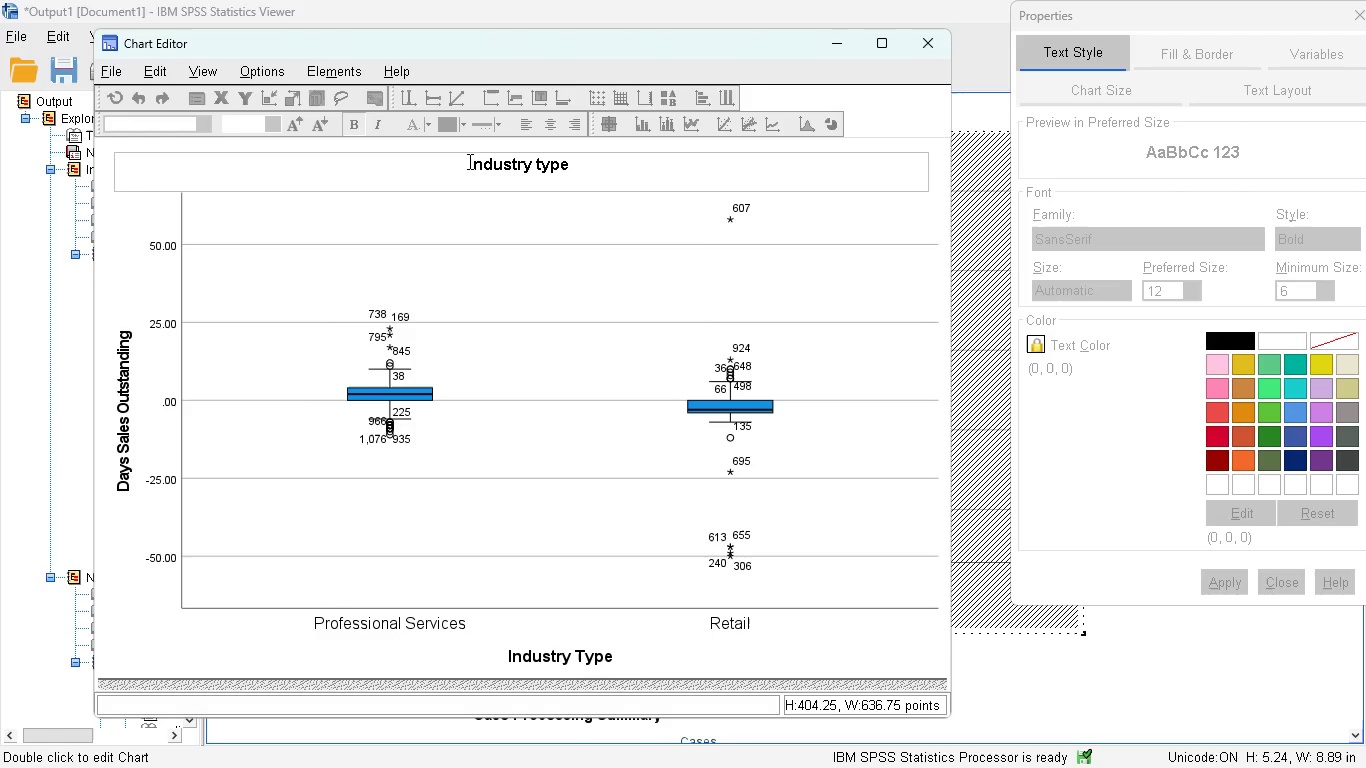 
type(Distir)
 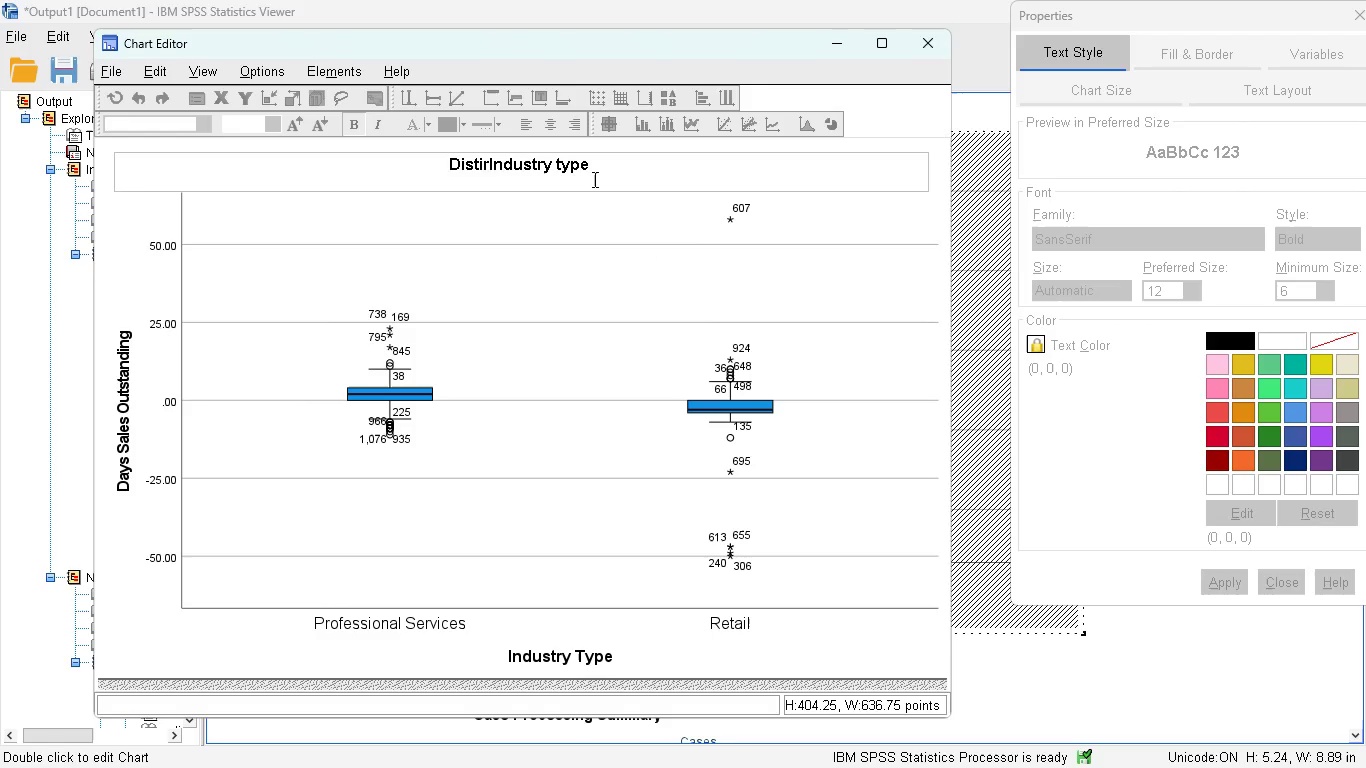 
type(buitip)
key(Backspace)
type(on of DSO )
 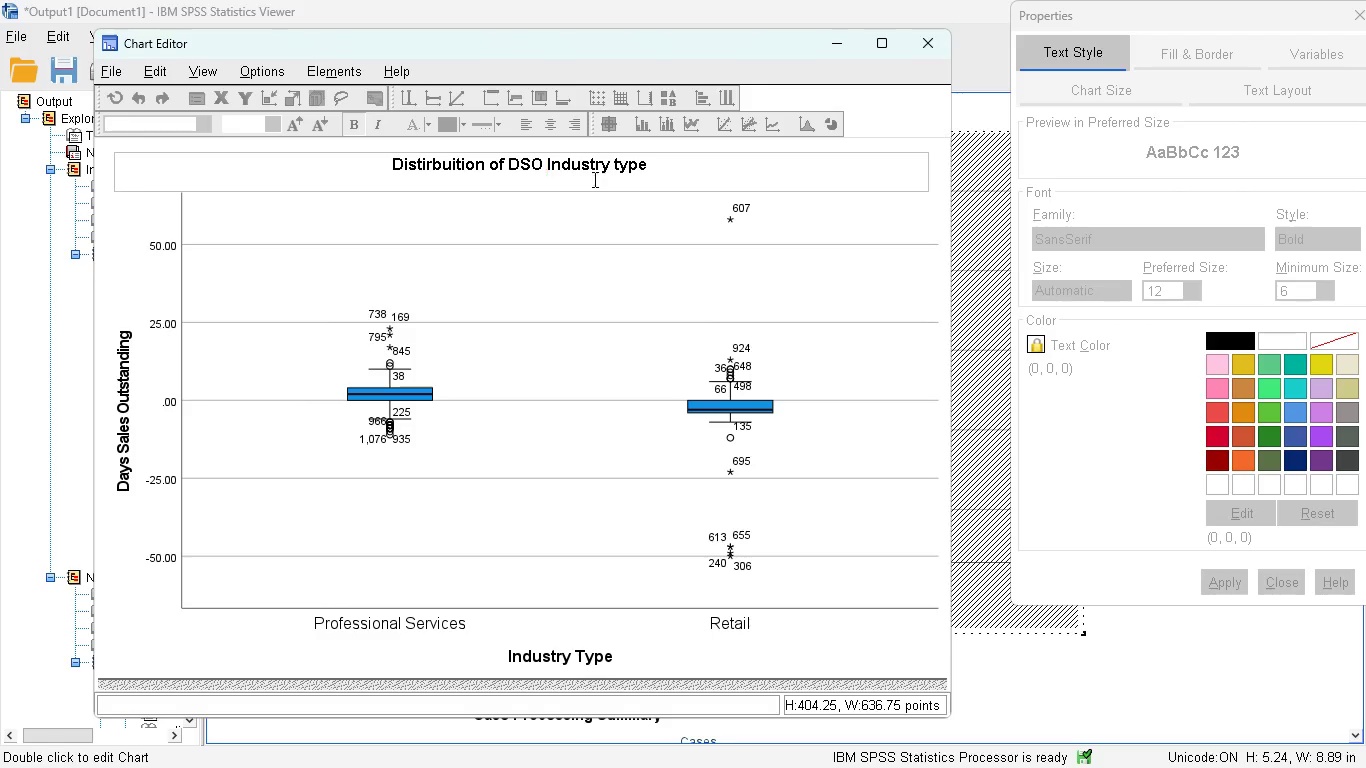 
type(in differnt)
key(Backspace)
key(Backspace)
type(ent )
 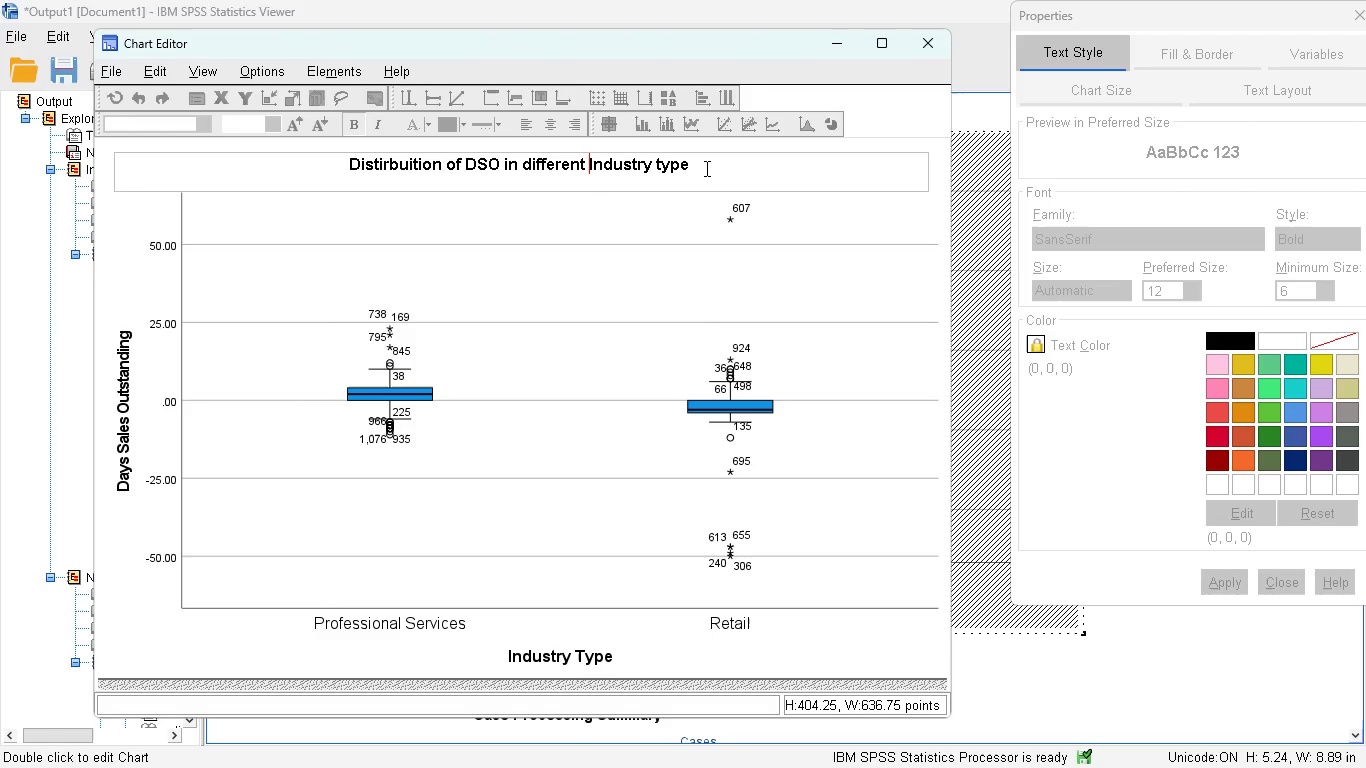 
wait(12.36)
 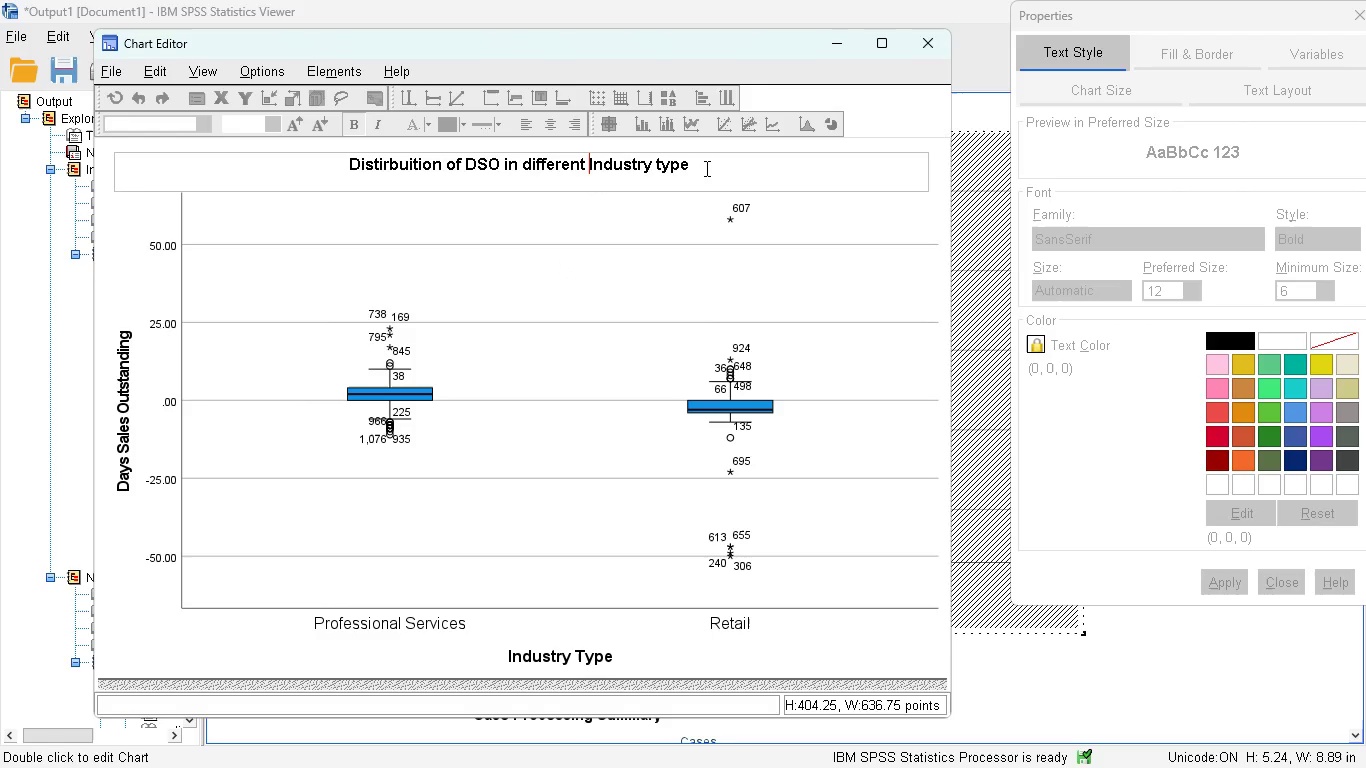 
left_click([701, 160])
 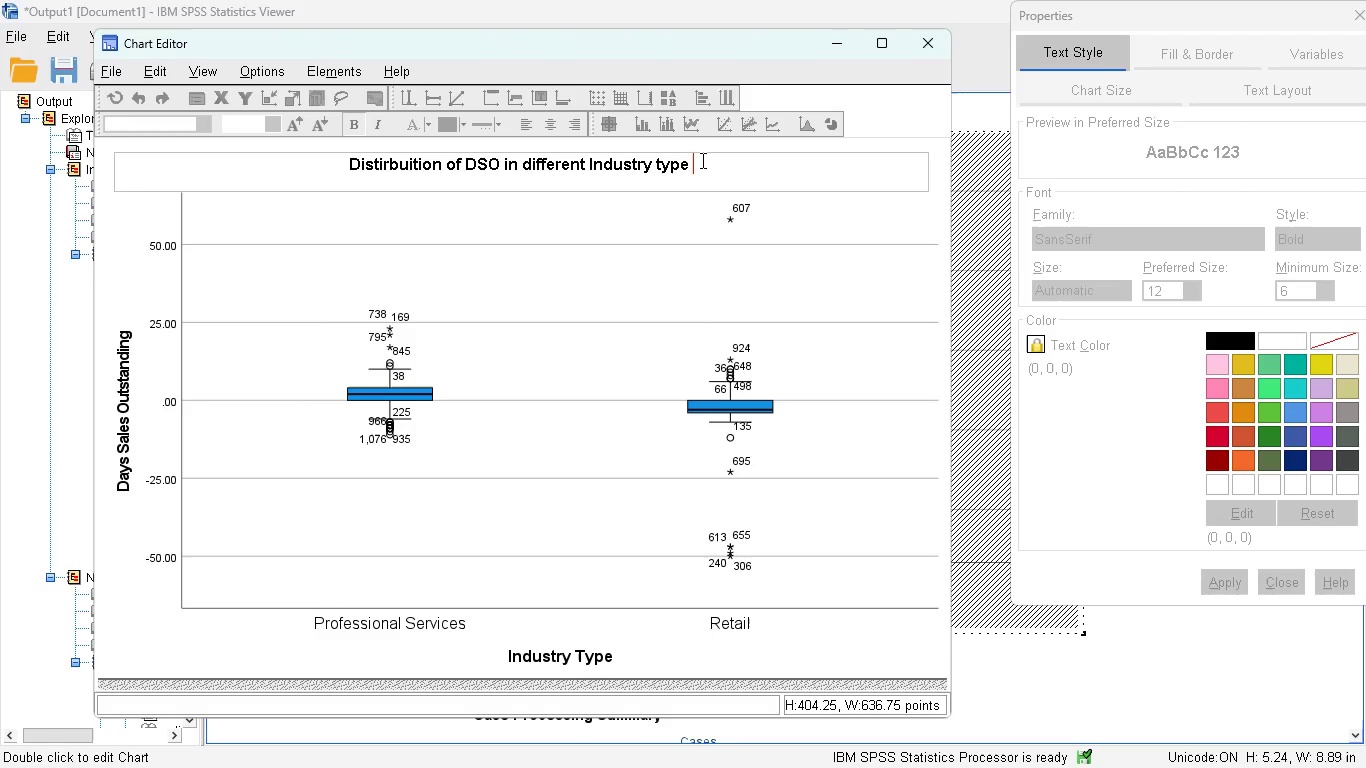 
key(Control+A)
 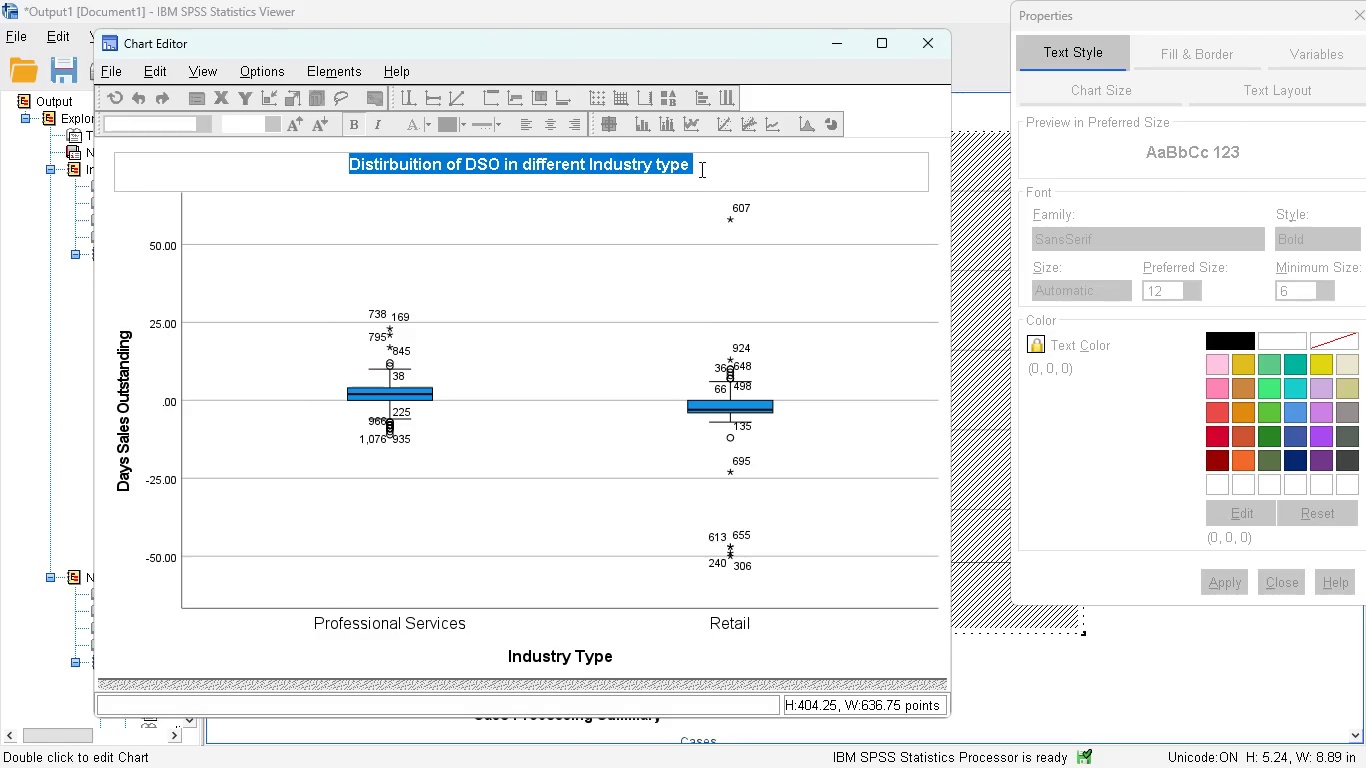 
left_click([713, 170])
 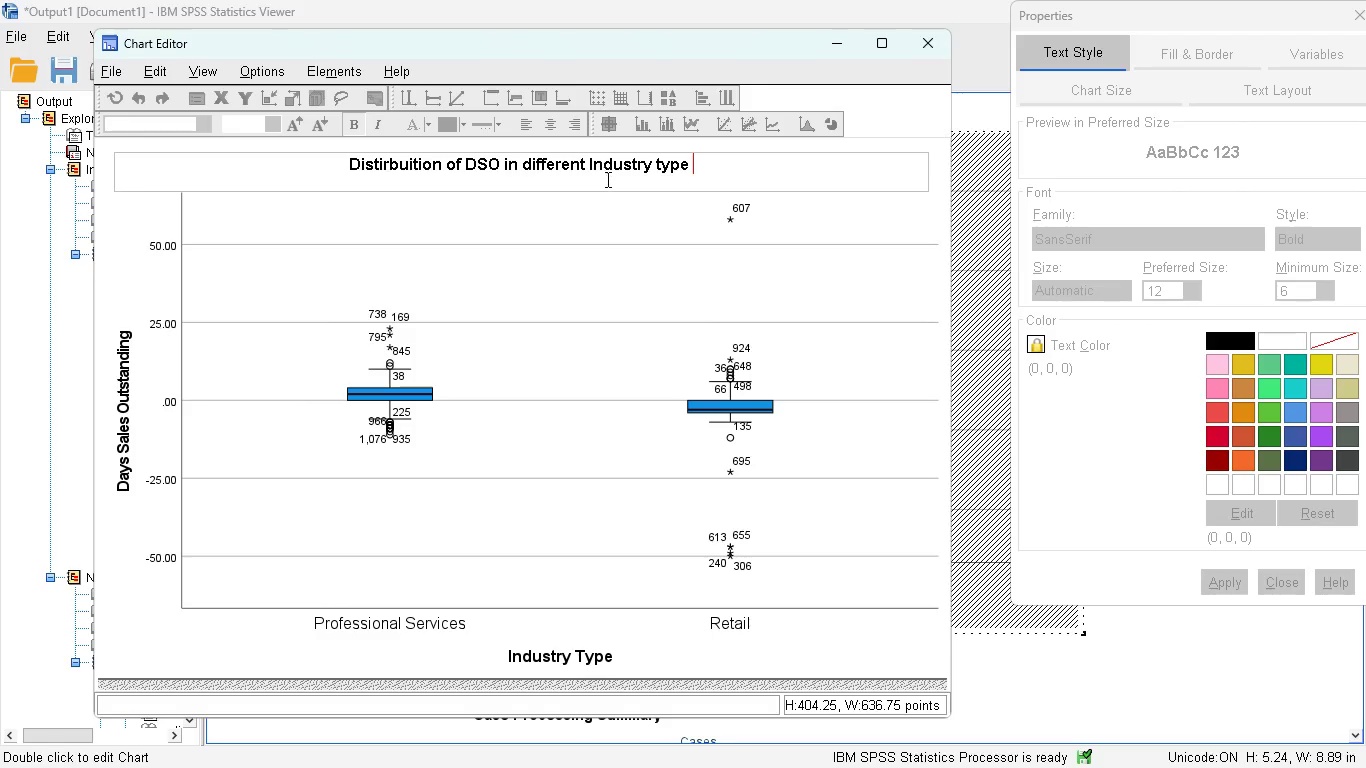 
left_click([609, 183])
 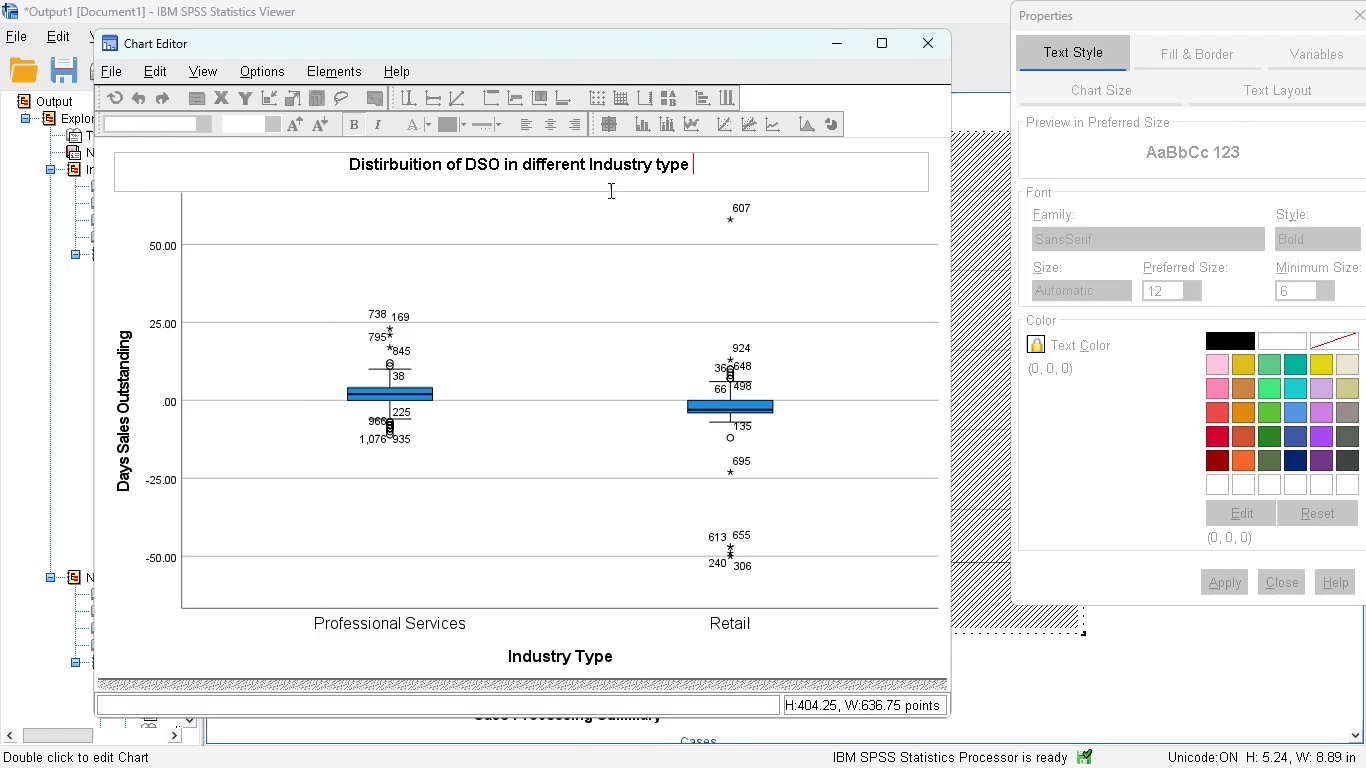 
left_click([609, 190])
 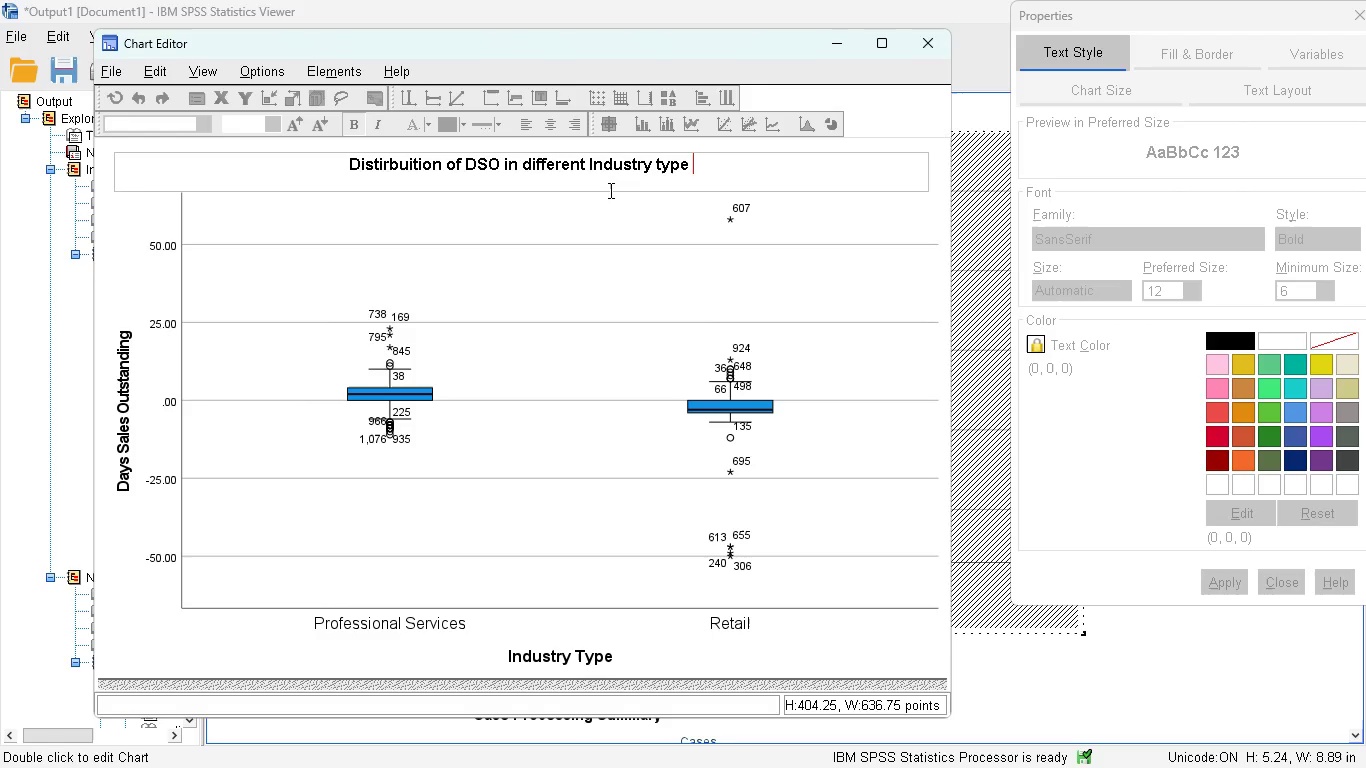 
double_click([609, 190])
 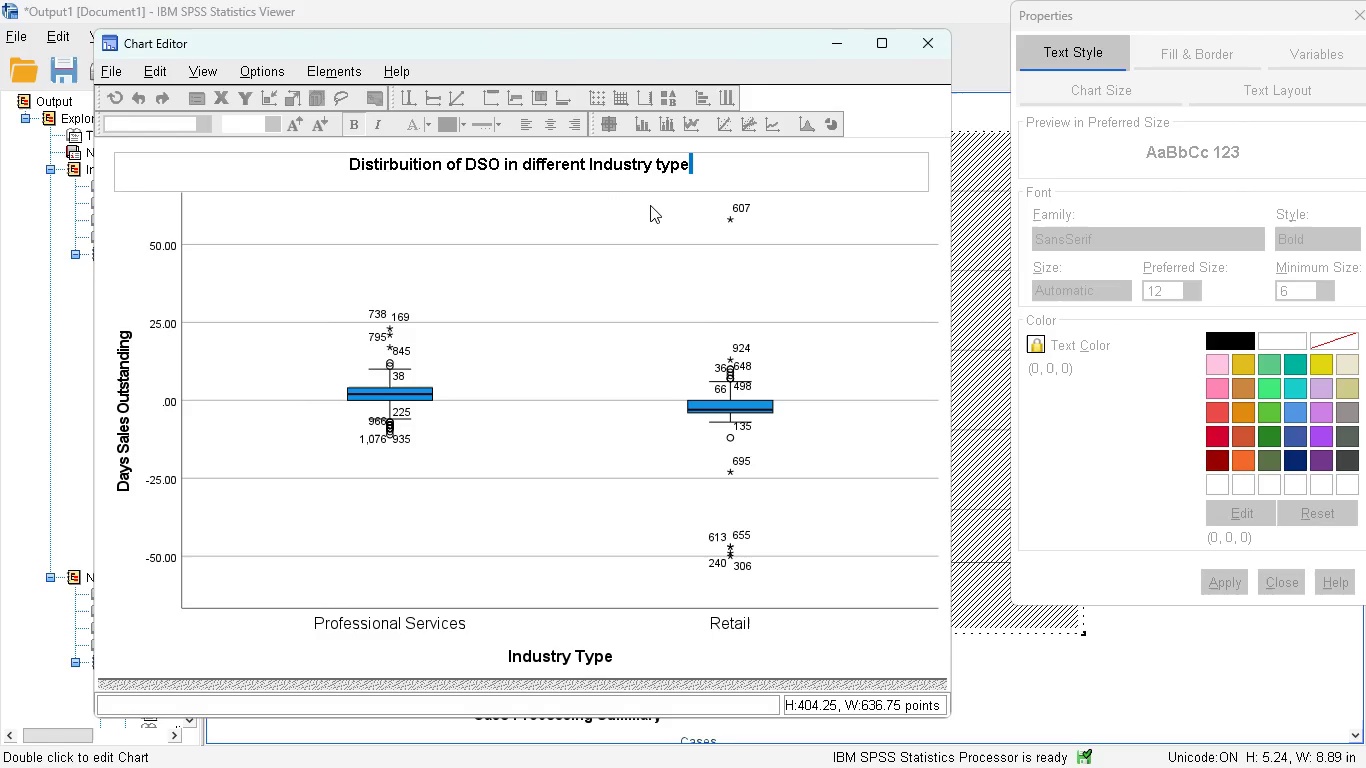 
left_click([650, 205])
 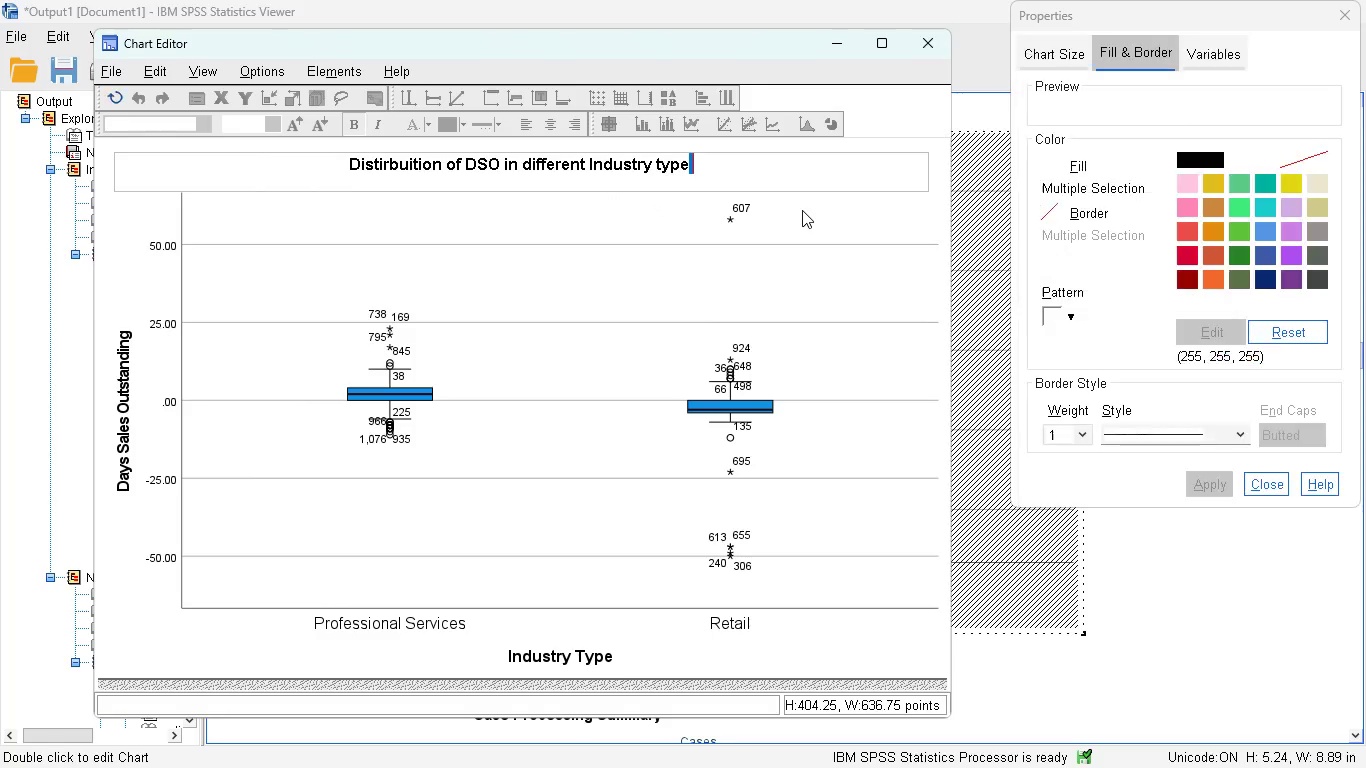 
double_click([802, 210])
 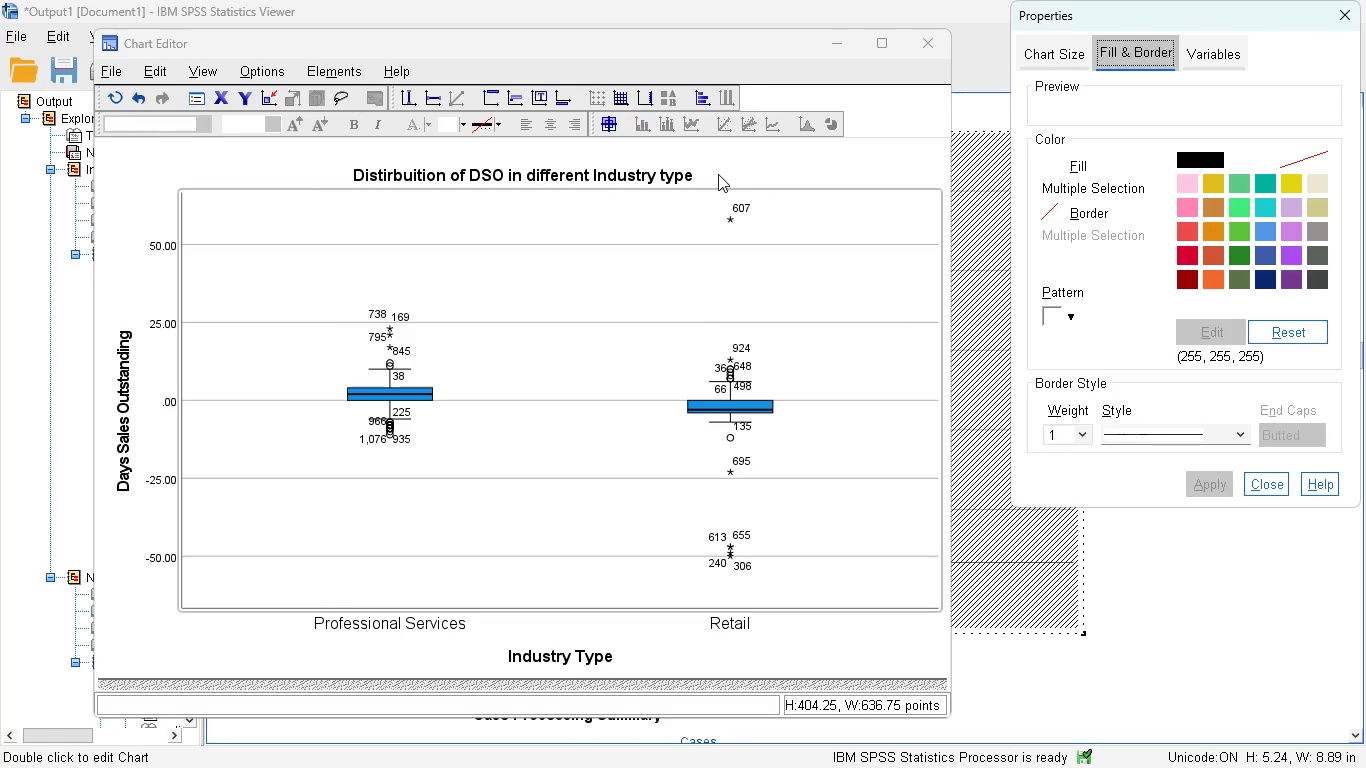 
left_click([717, 174])
 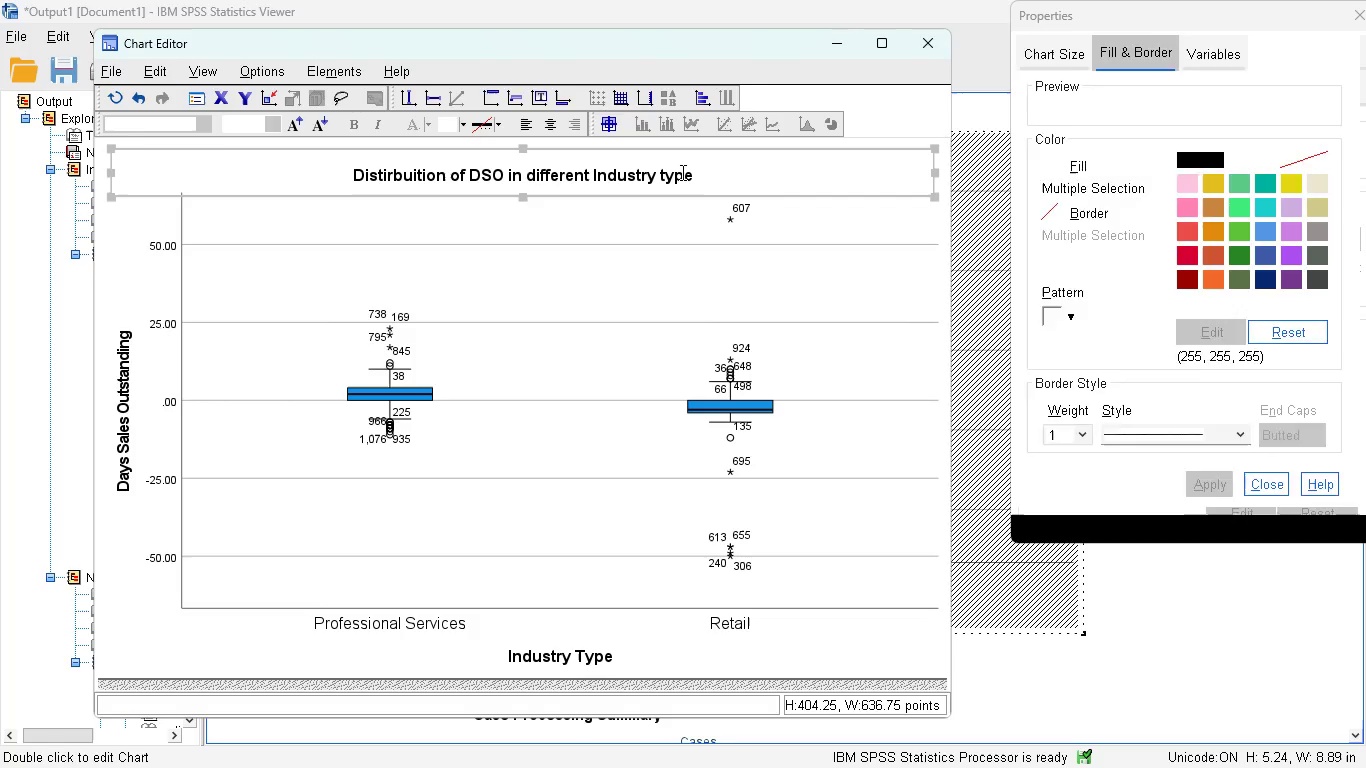 
left_click([681, 172])
 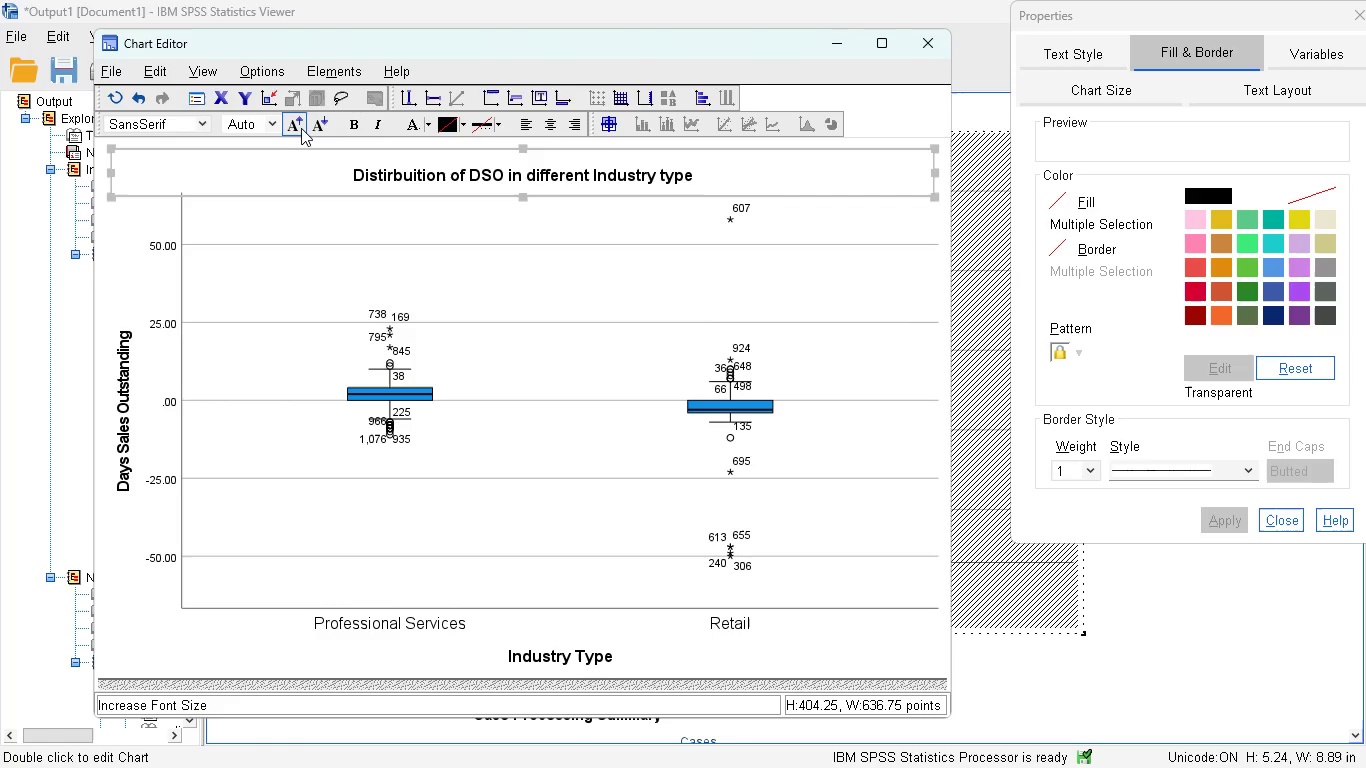 
left_click([301, 128])
 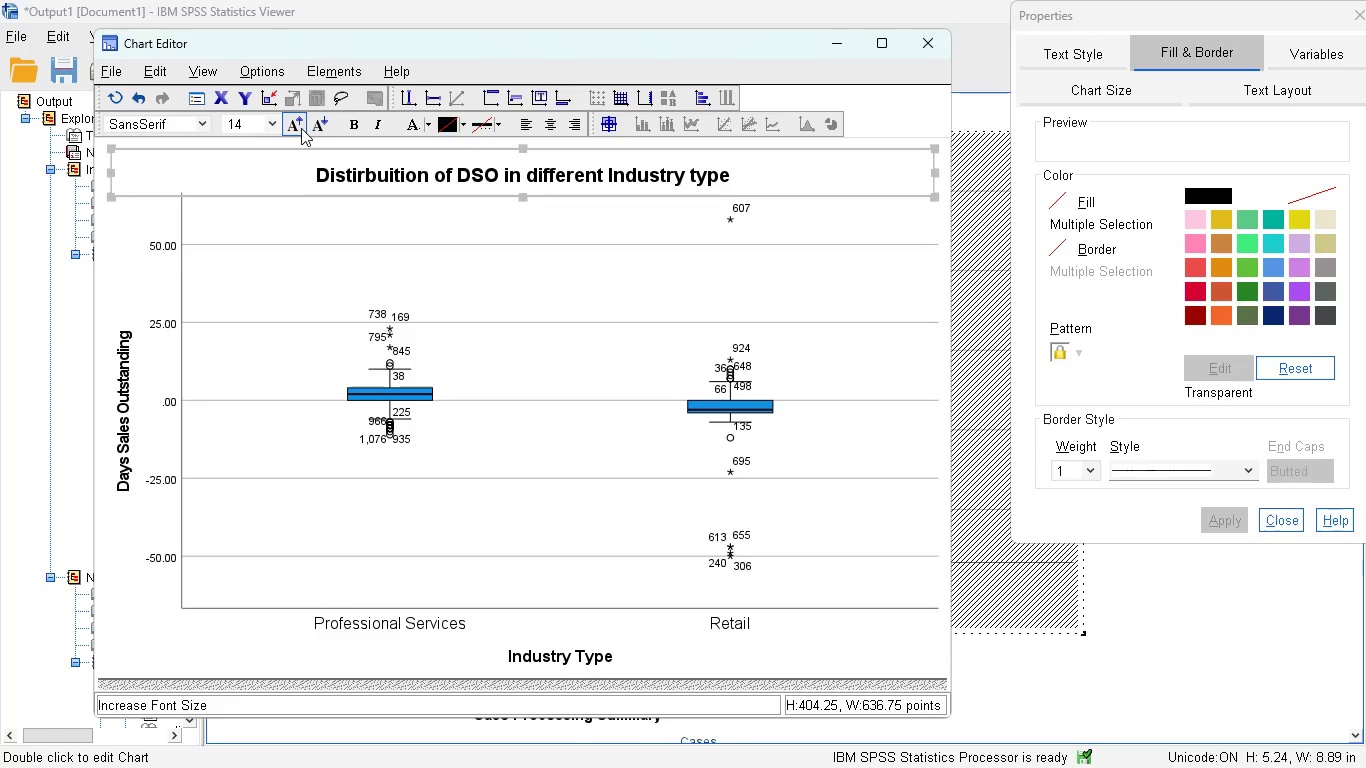 
wait(19.36)
 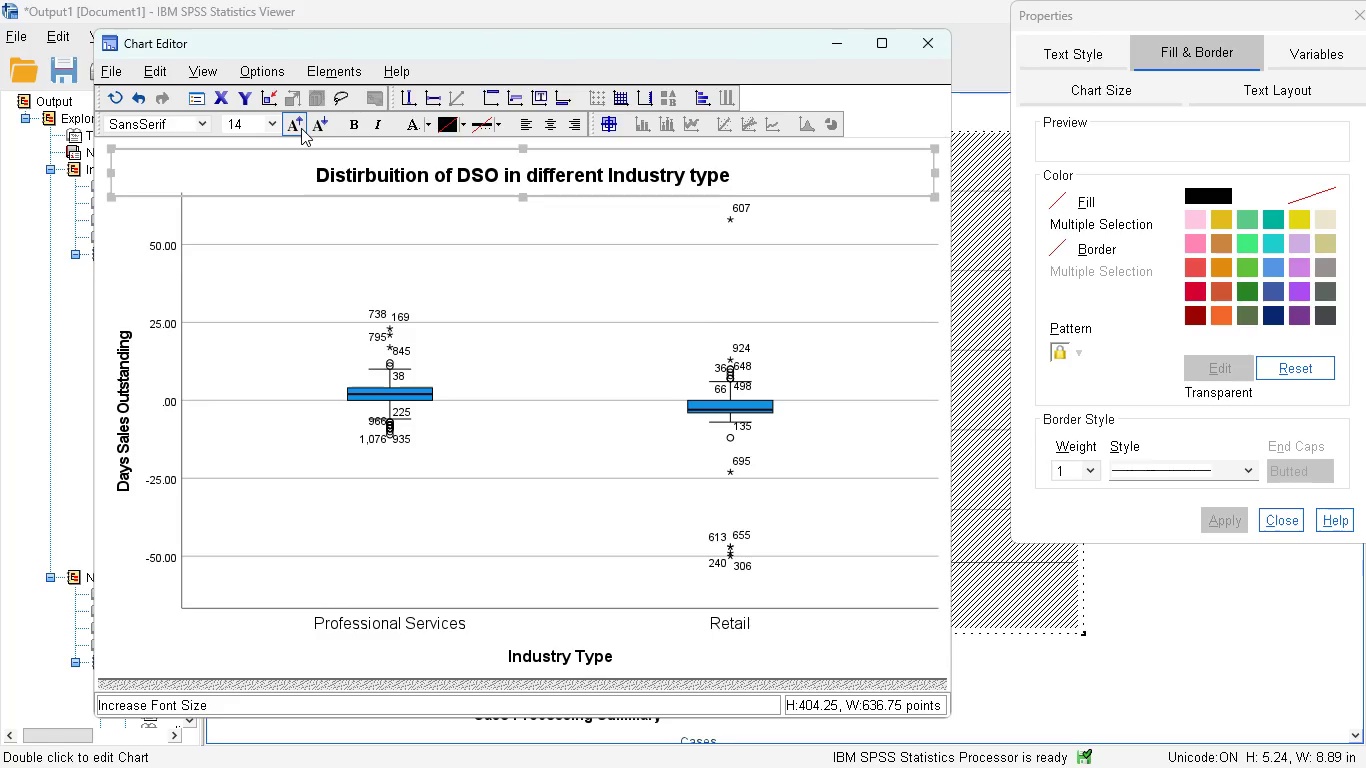 
double_click([129, 354])
 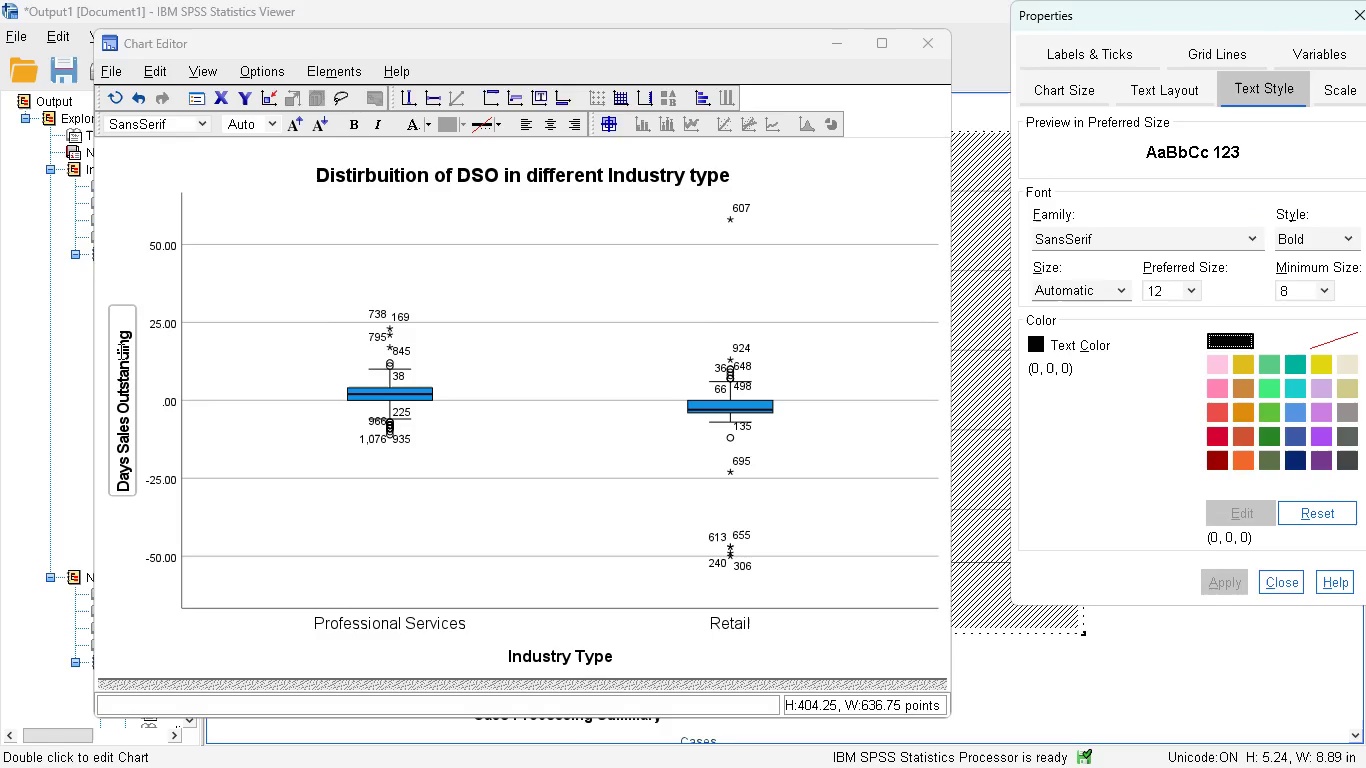 
double_click([119, 357])
 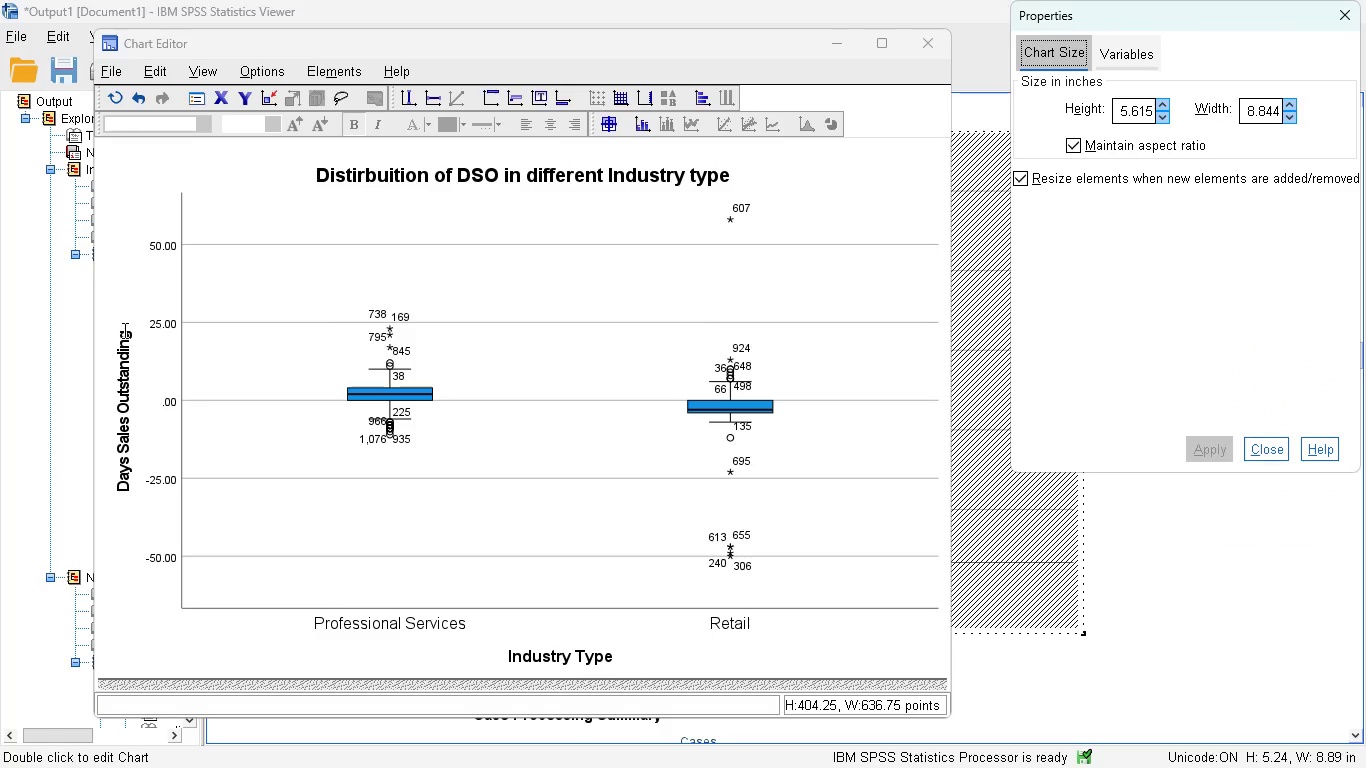 
left_click([123, 328])
 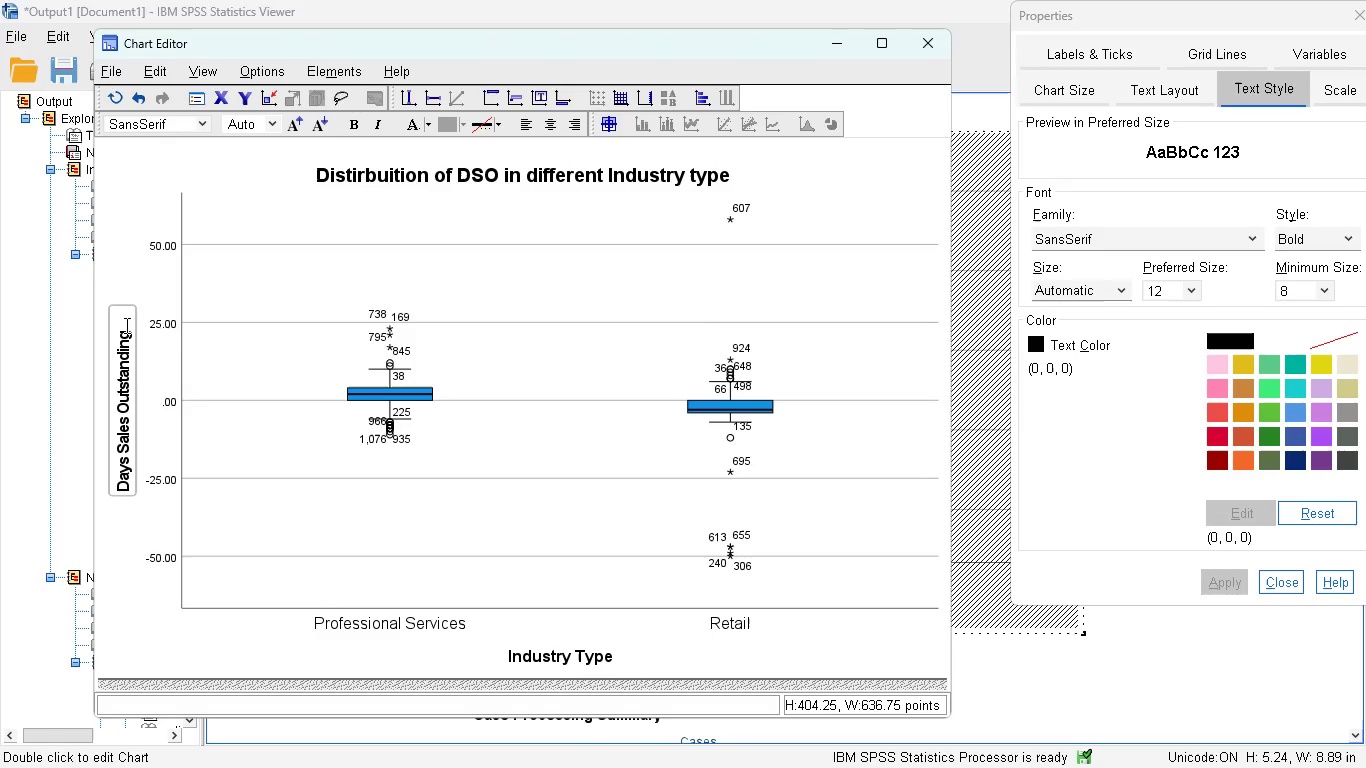 
left_click([125, 325])
 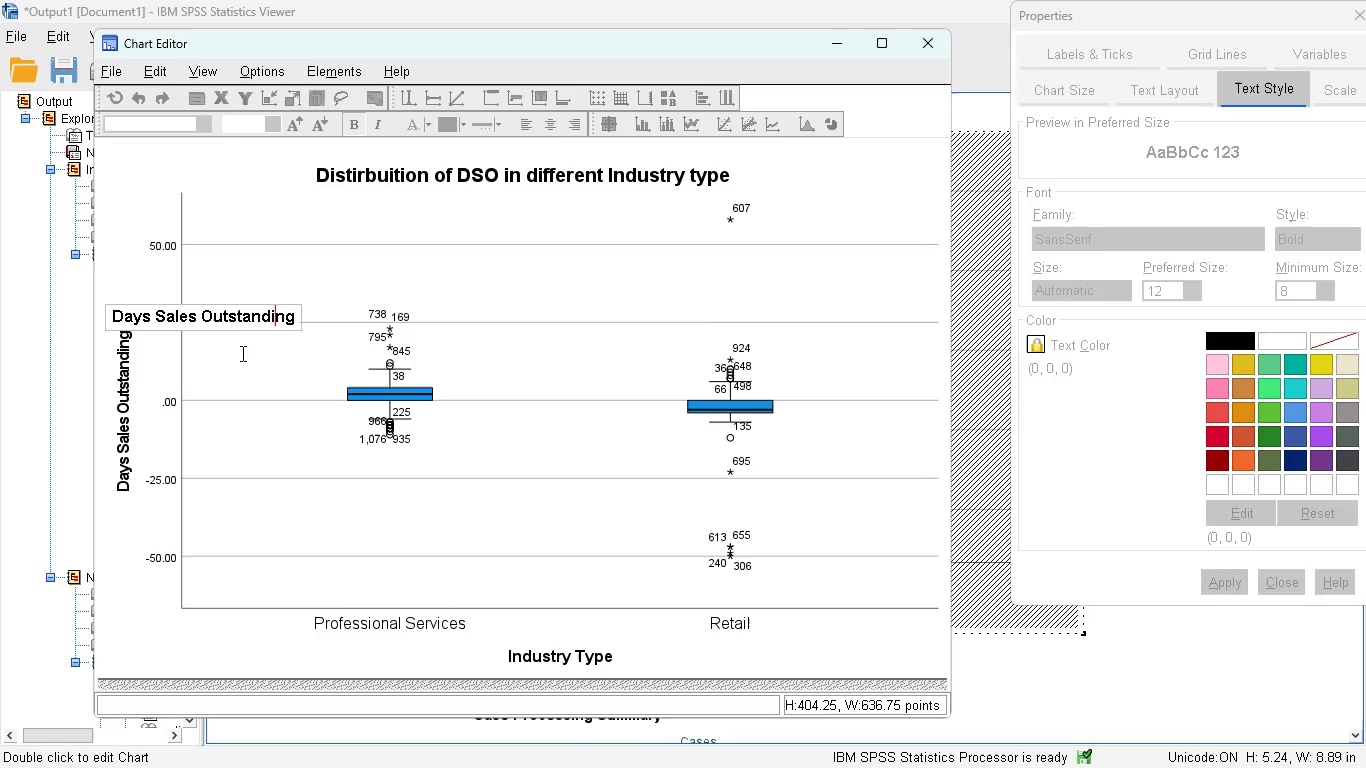 
hold_key(key=ArrowRight, duration=0.8)
 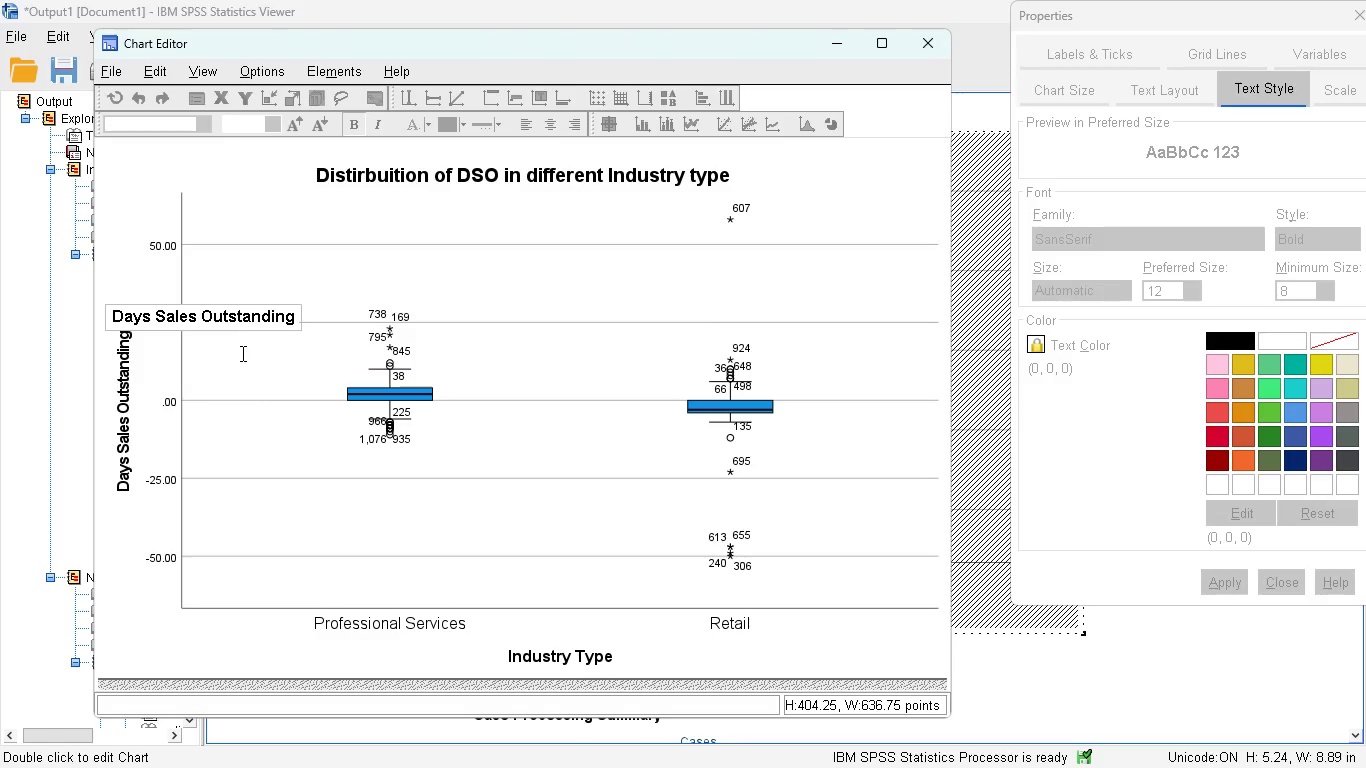 
type((DSO))
 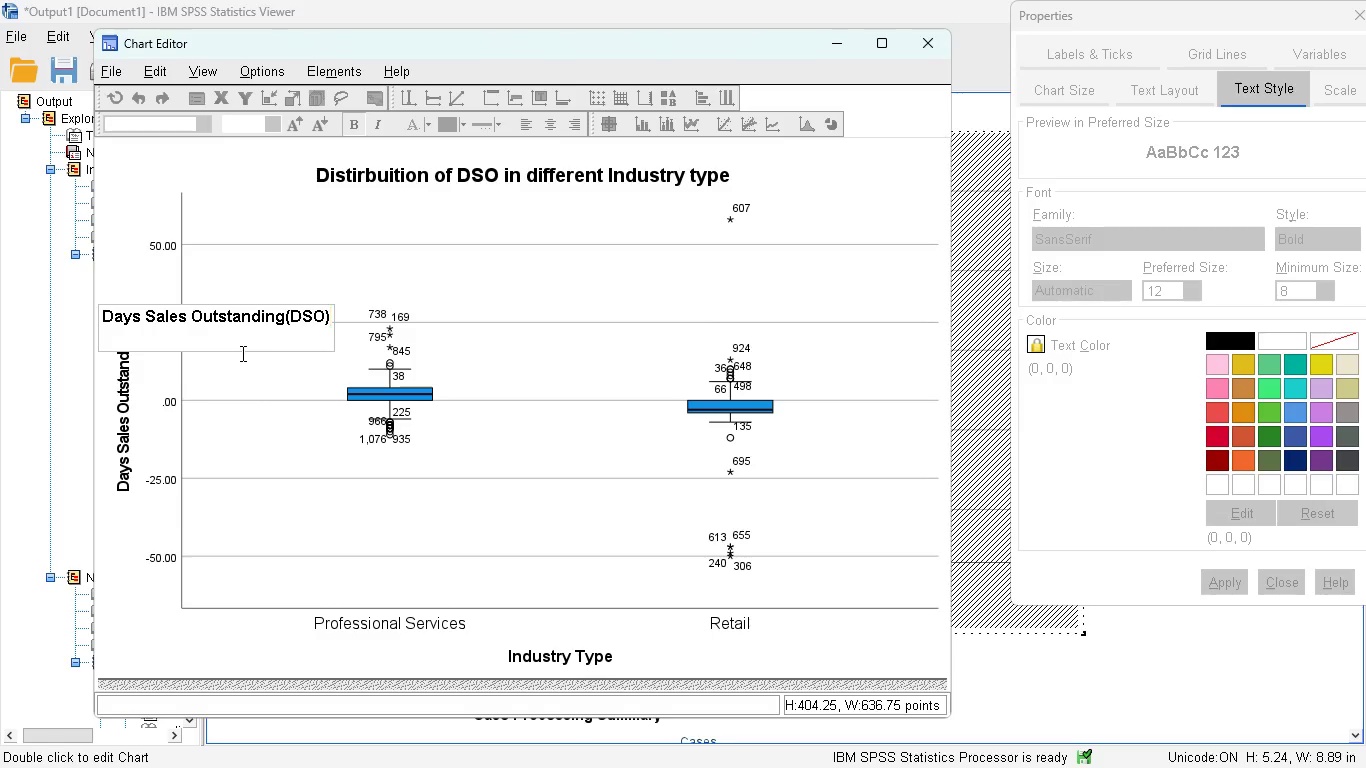 
key(Enter)
 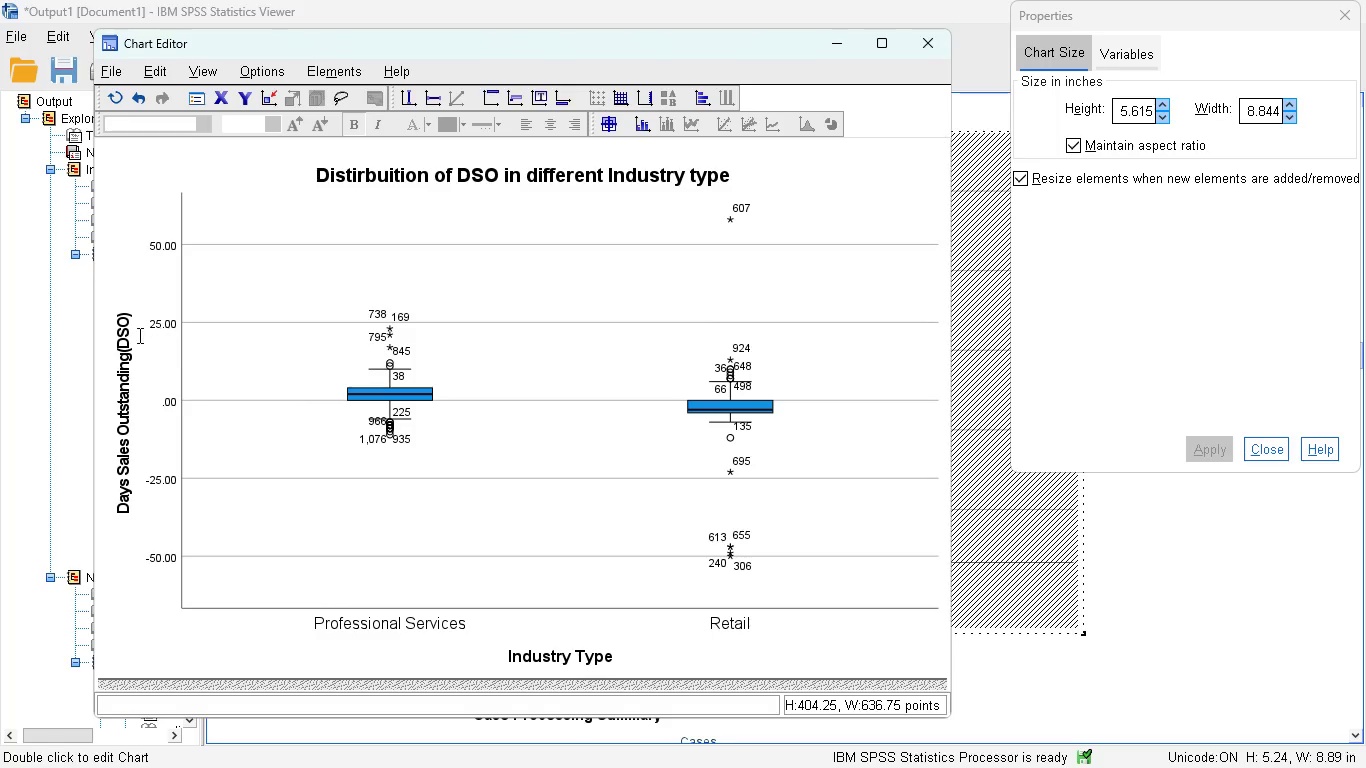 
left_click([121, 316])
 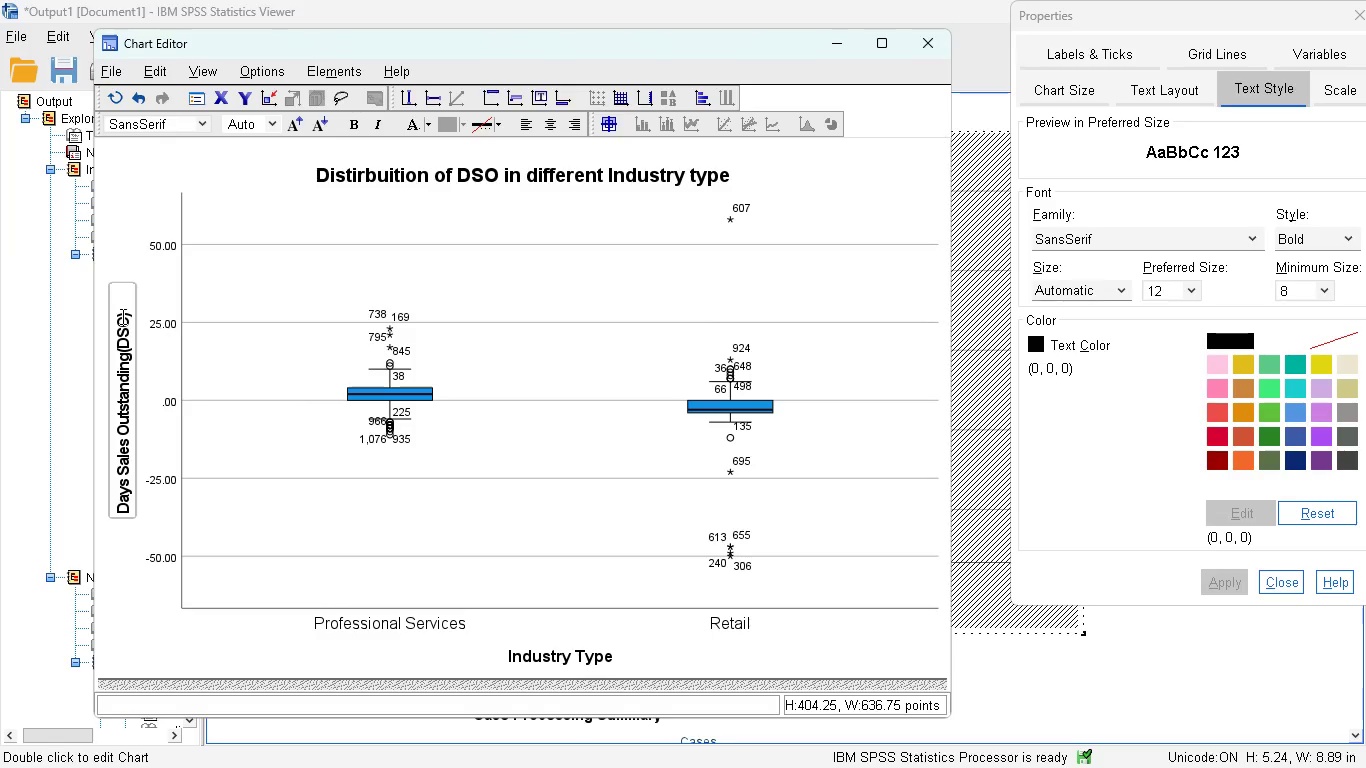 
left_click([121, 316])
 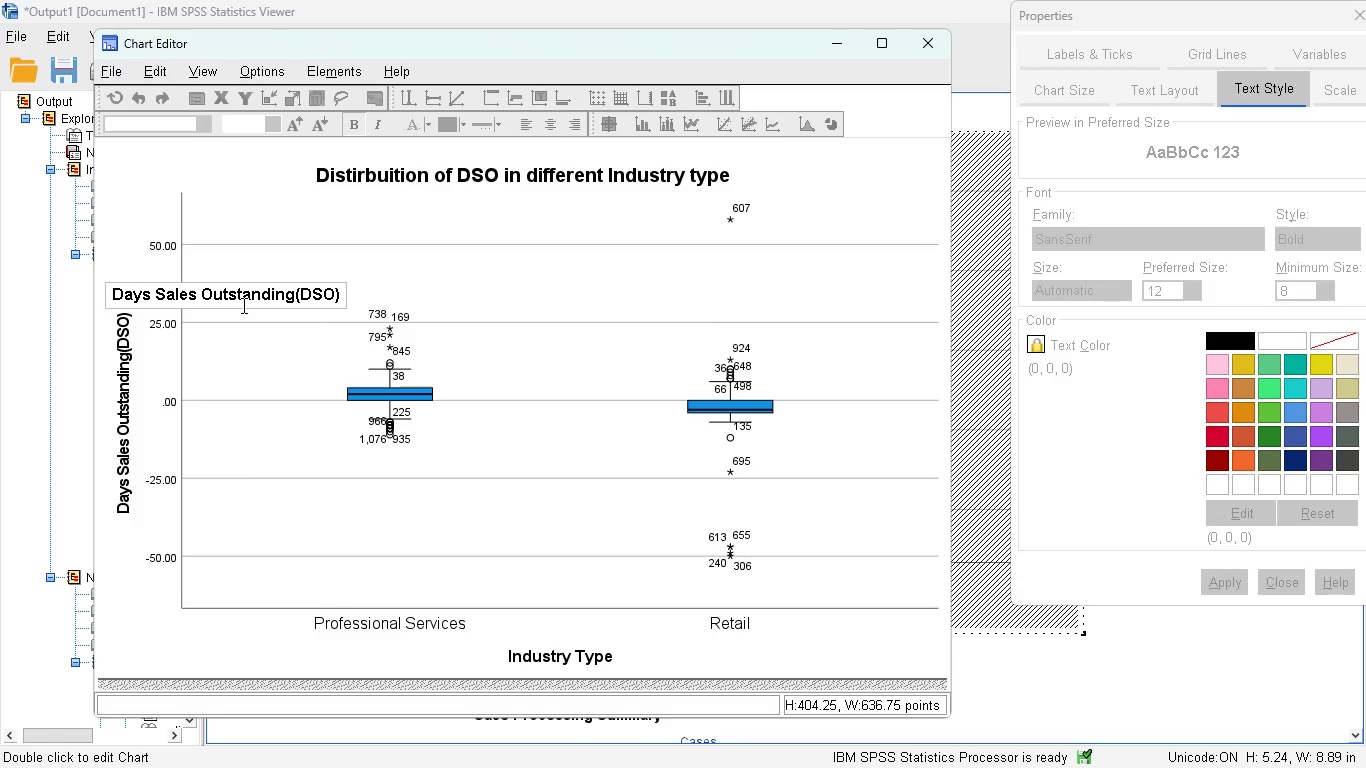 
key(ArrowLeft)
 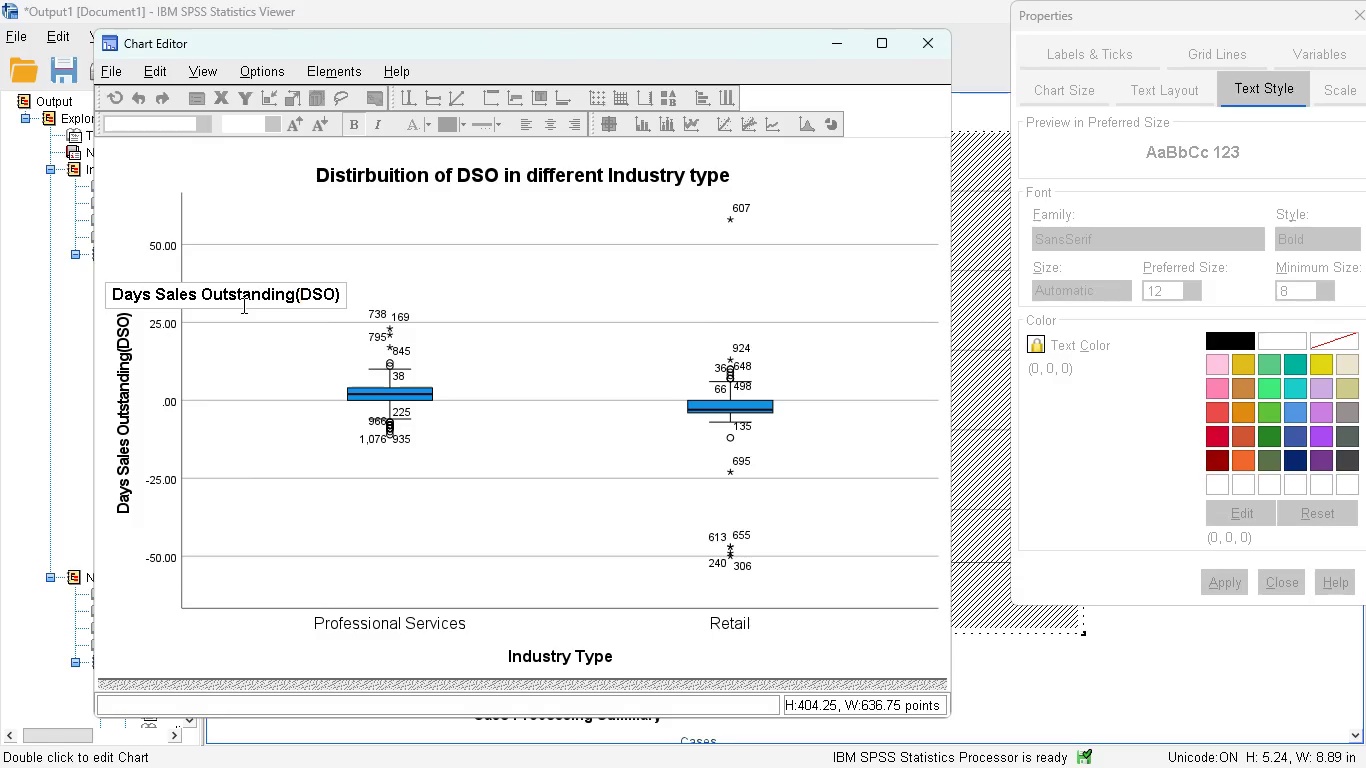 
key(ArrowLeft)
 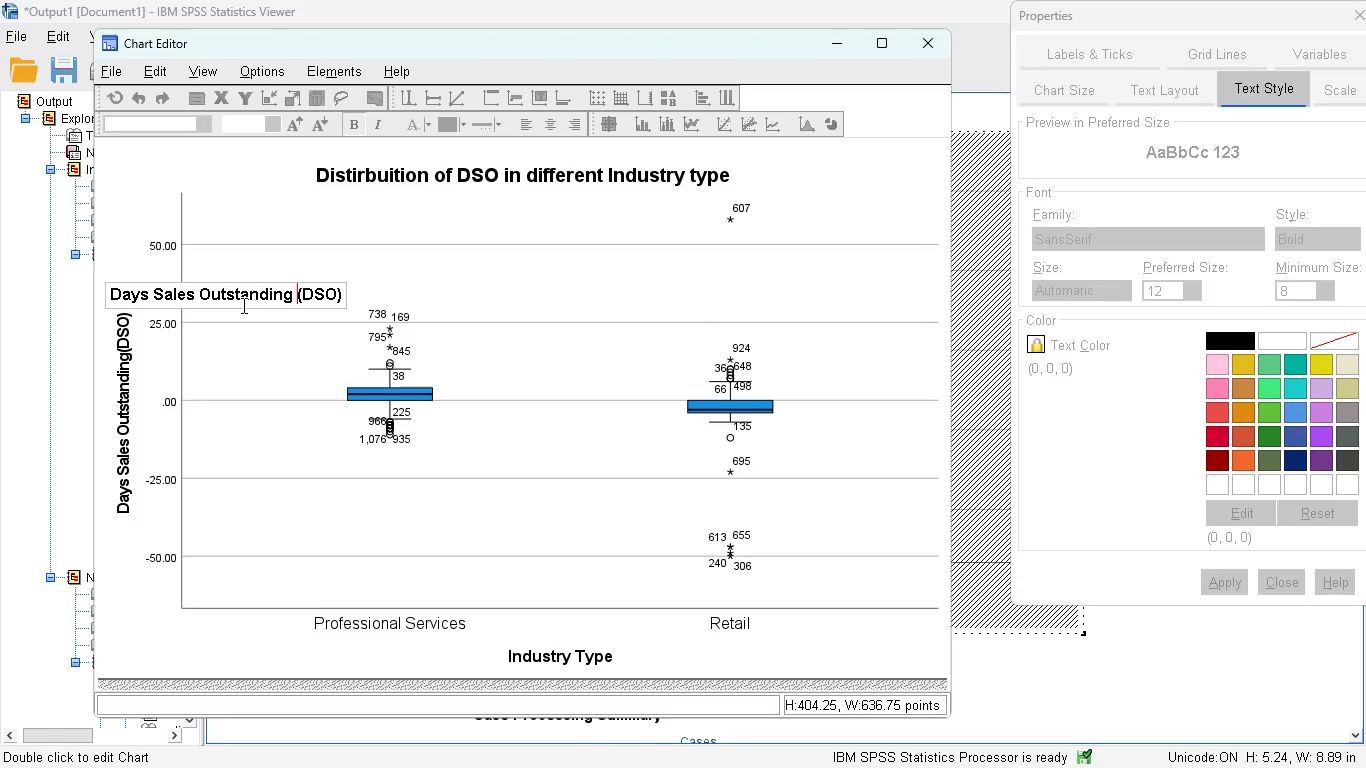 
key(Space)
 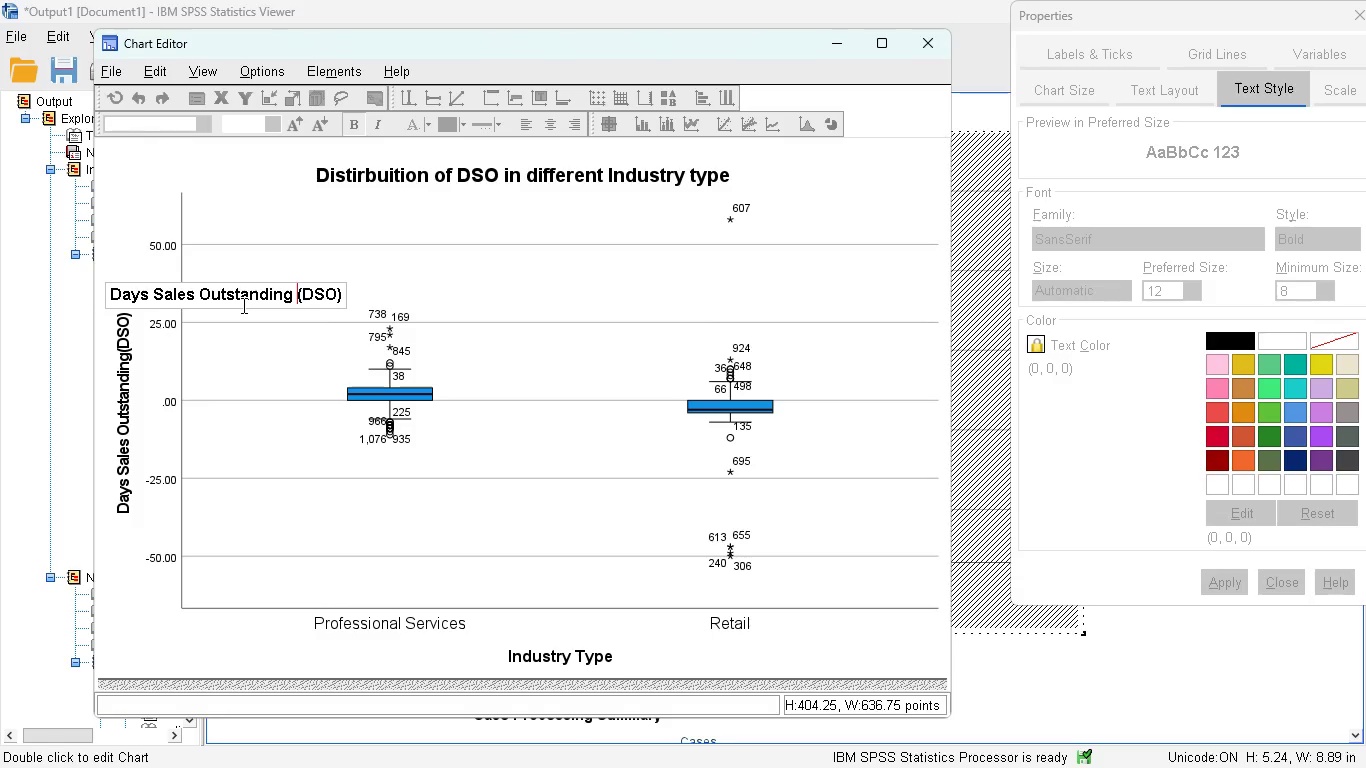 
key(Space)
 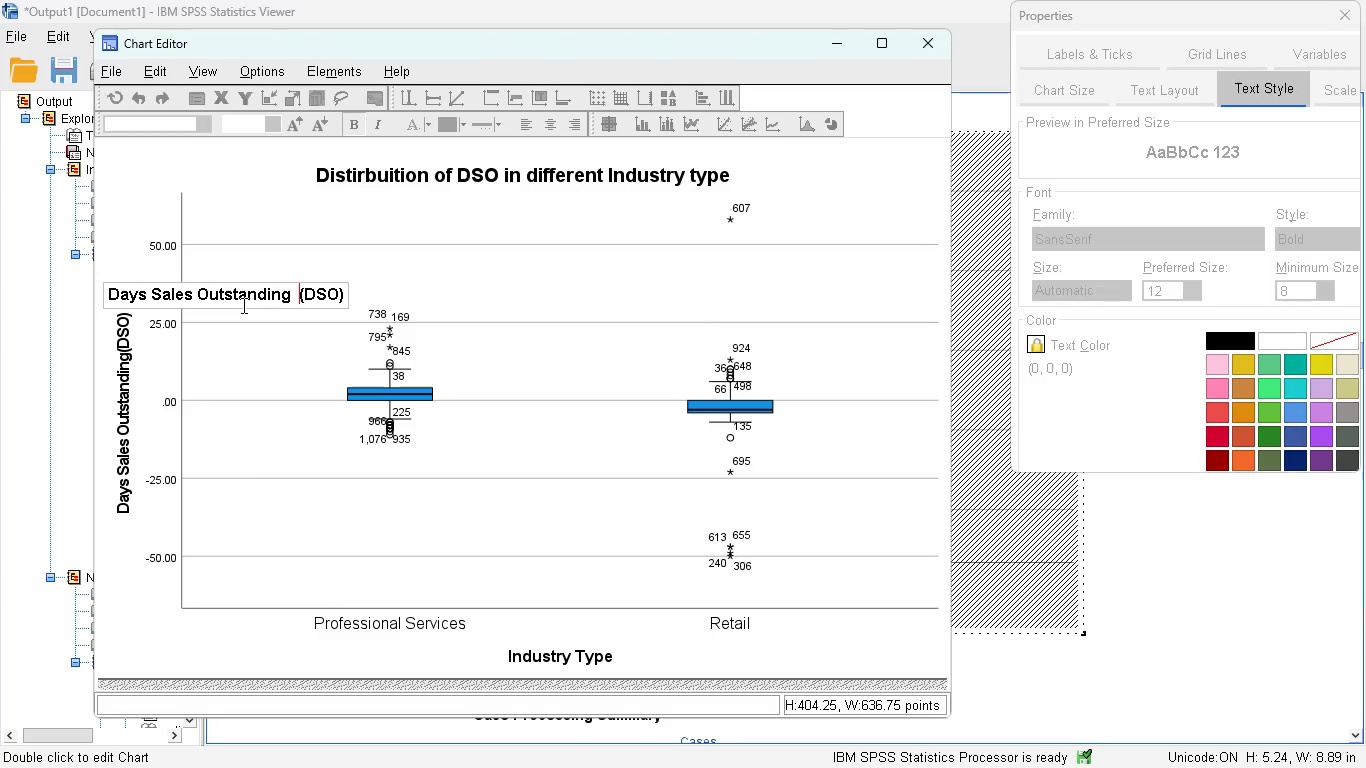 
key(Enter)
 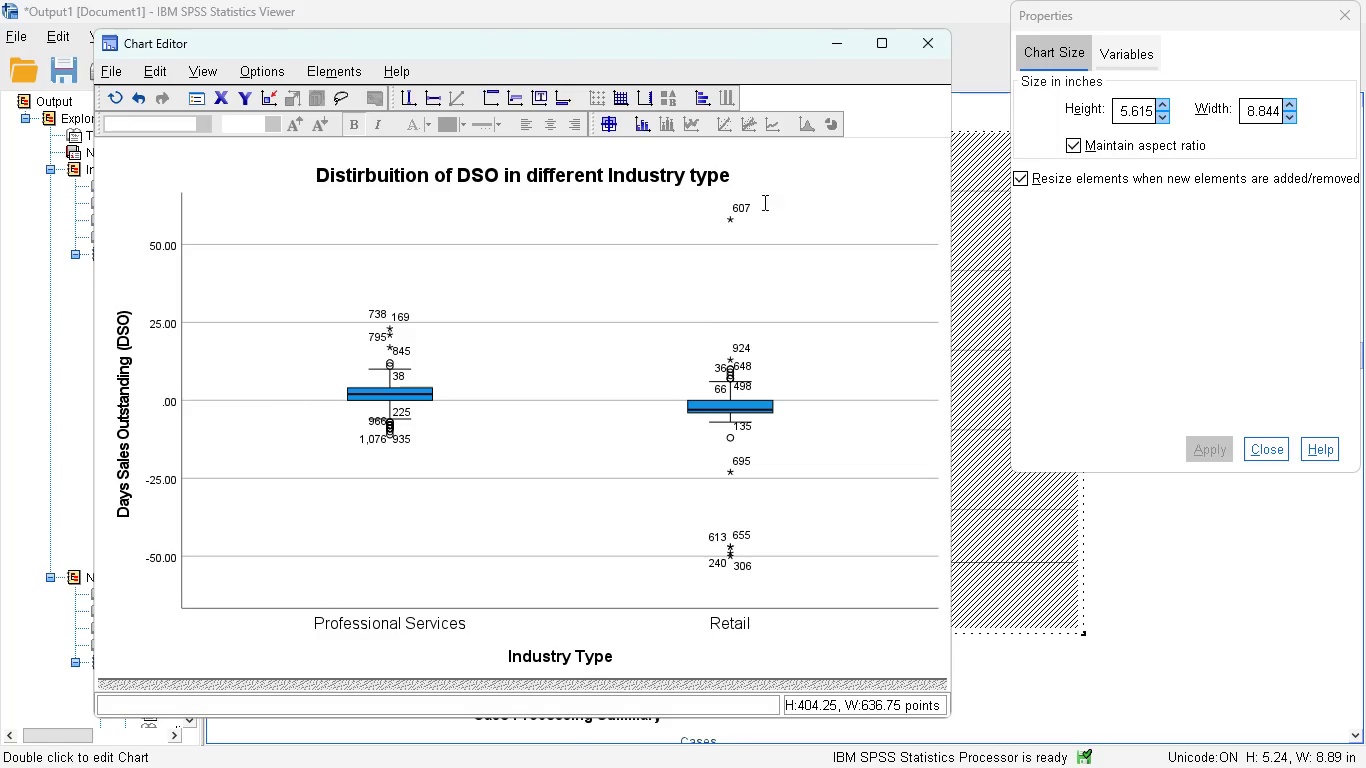 
wait(6.12)
 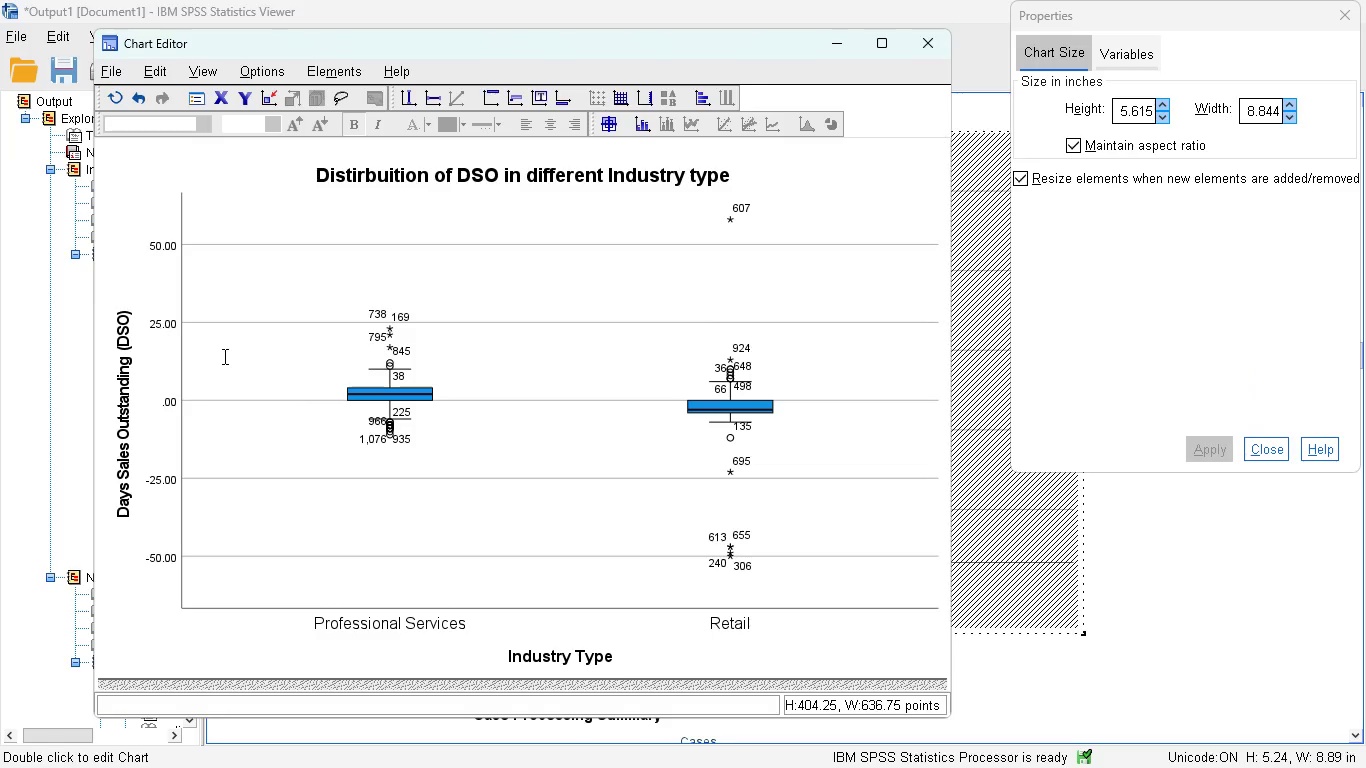 
left_click([932, 37])
 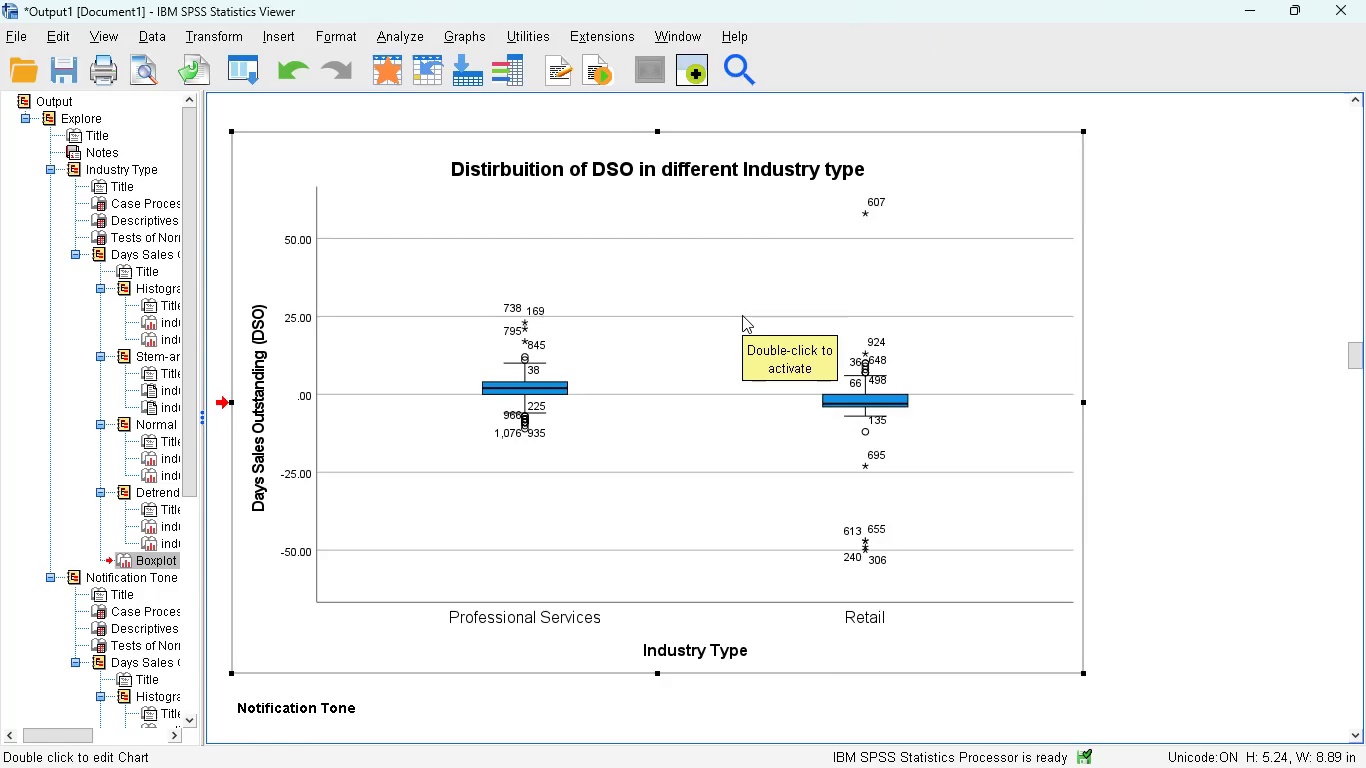 
scroll: coordinate [742, 315], scroll_direction: down, amount: 1.0
 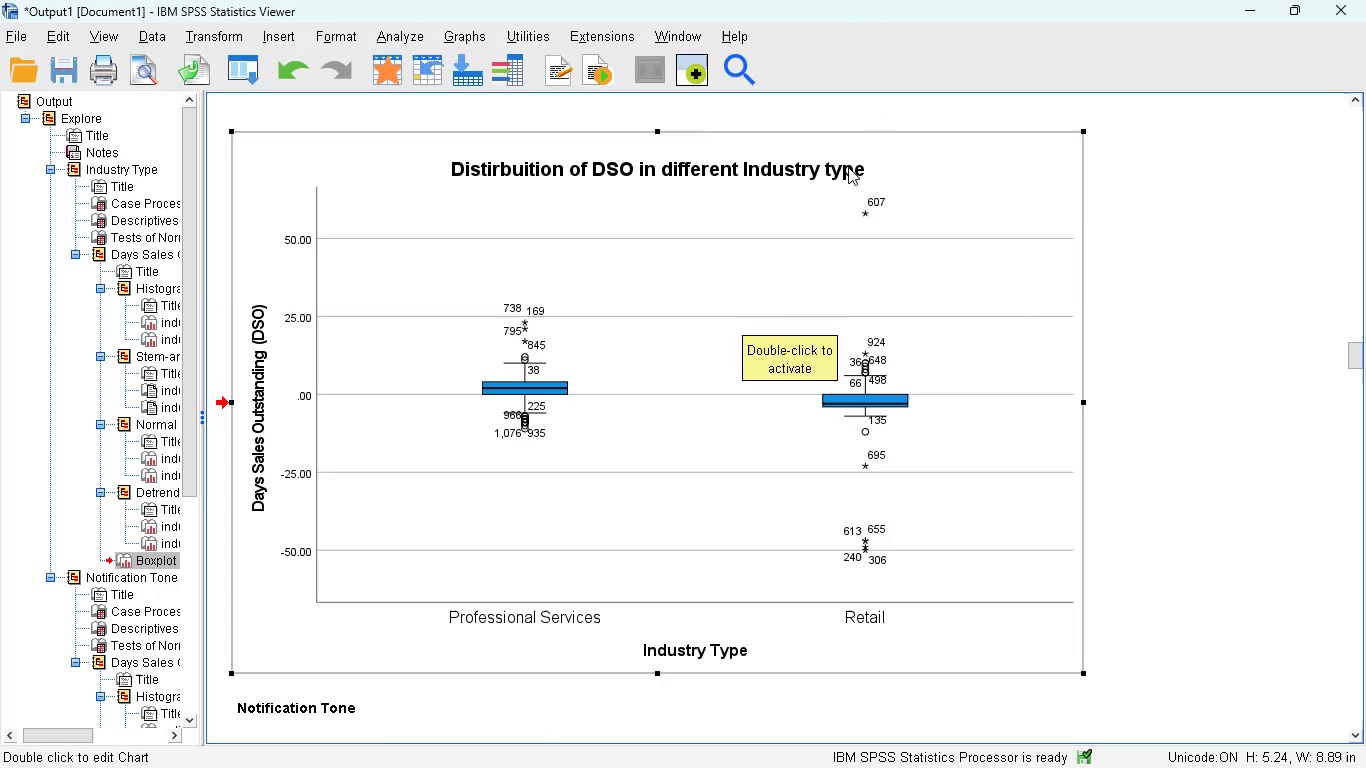 
left_click([848, 167])
 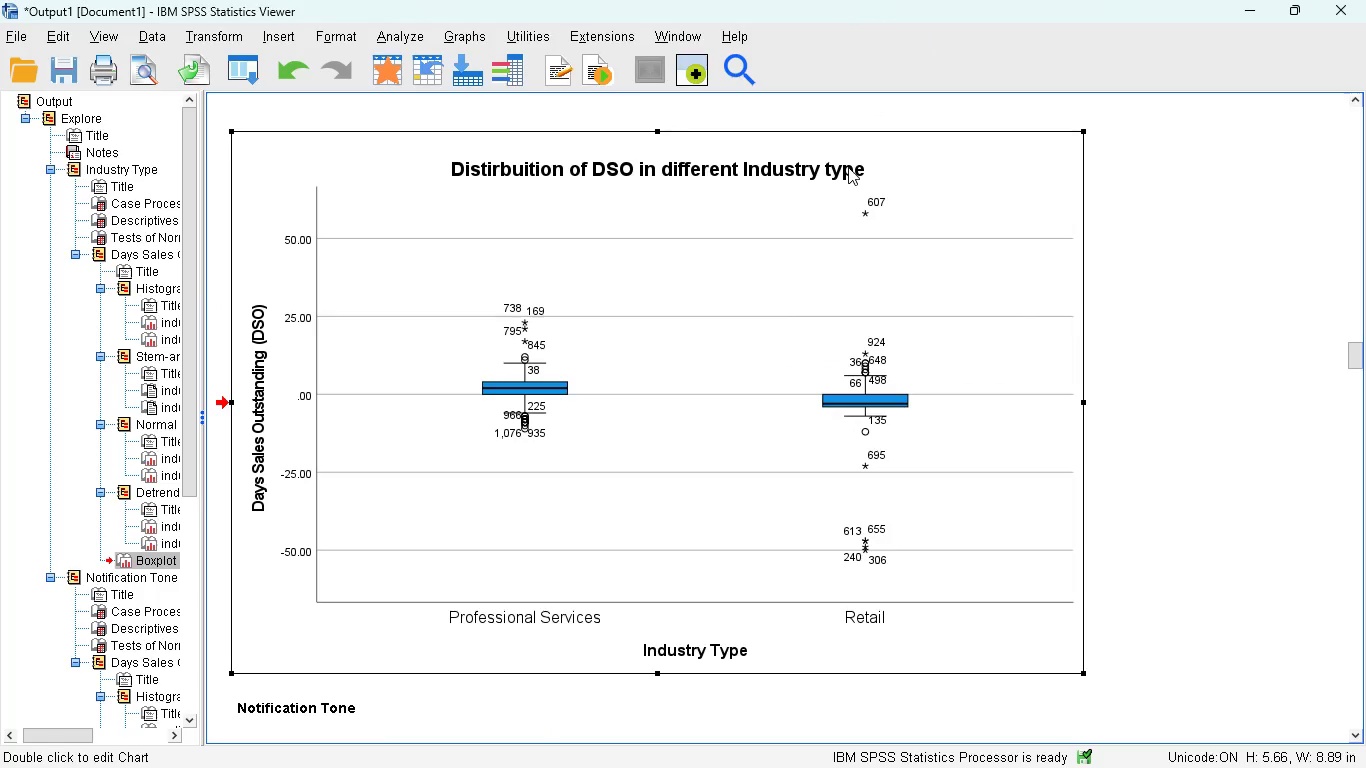 
double_click([848, 167])
 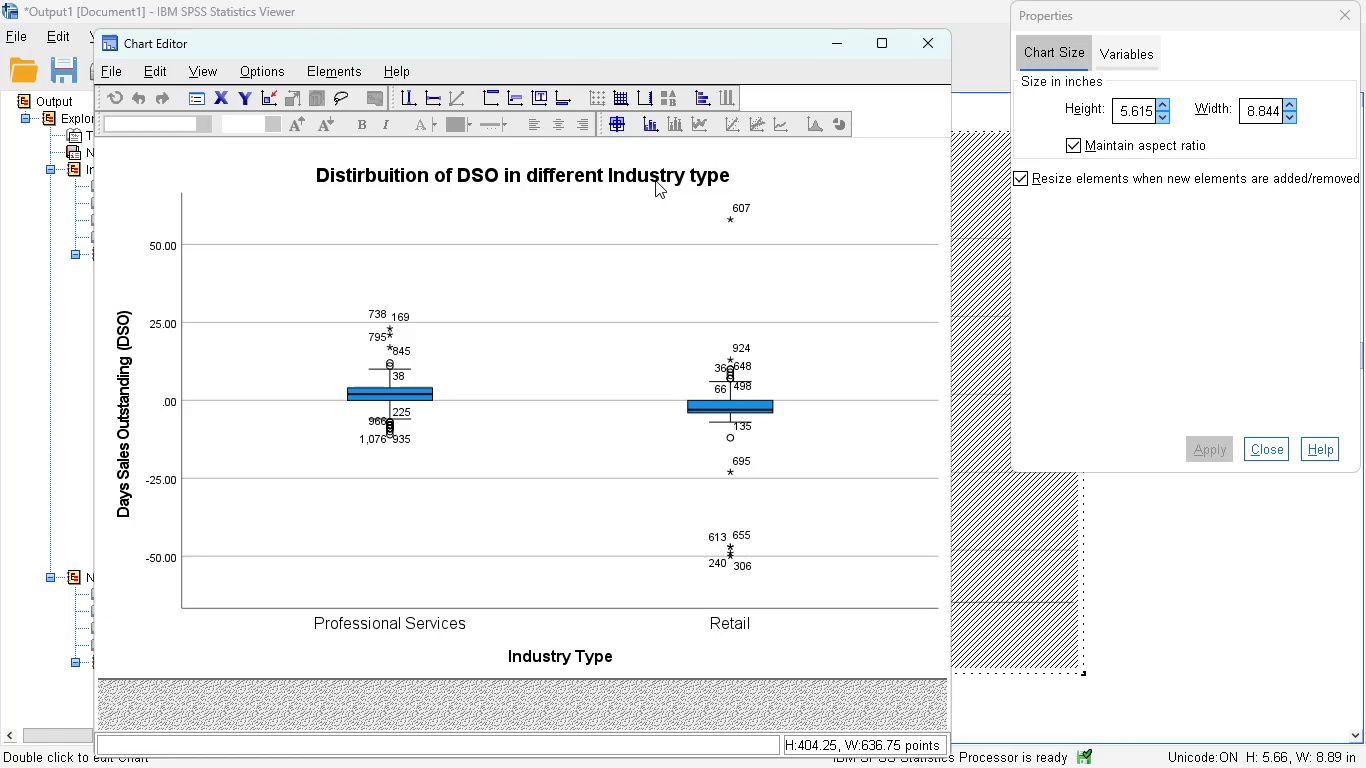 
left_click([659, 177])
 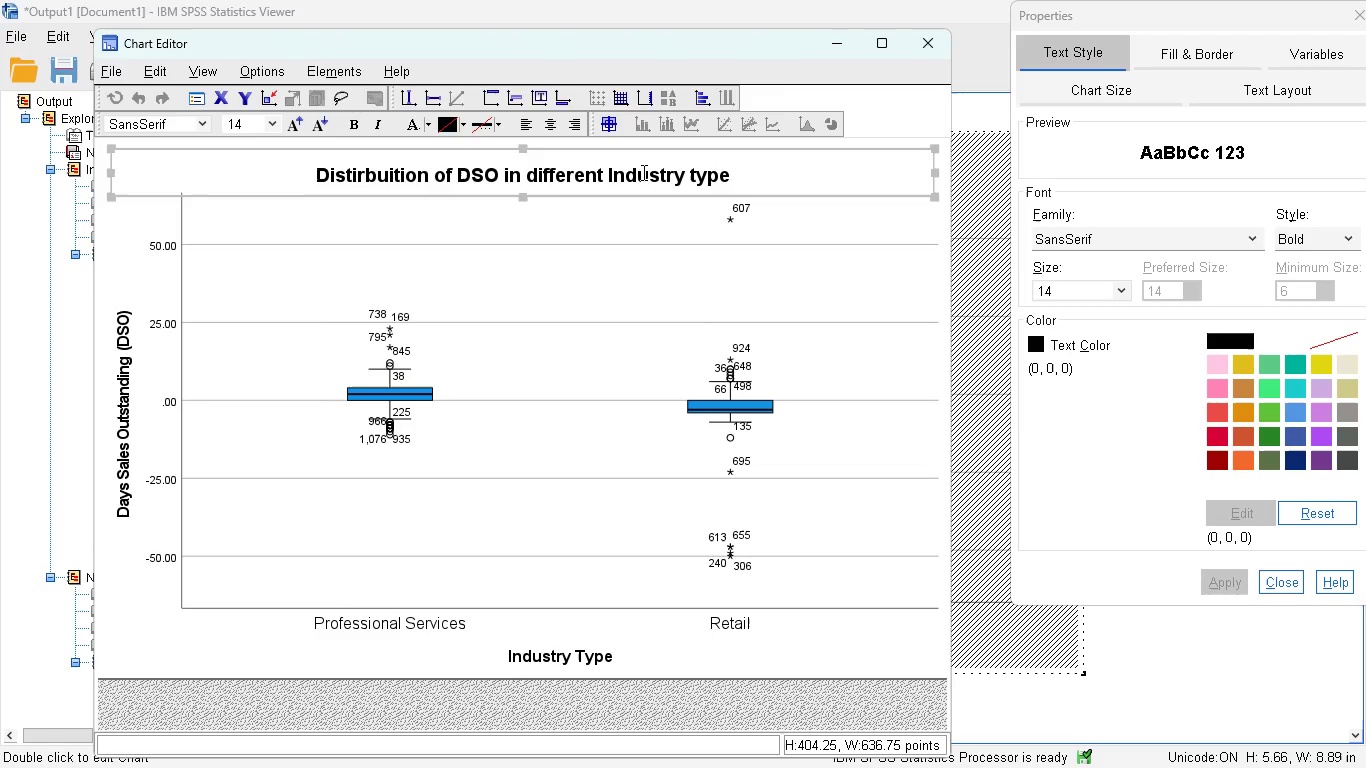 
double_click([642, 172])
 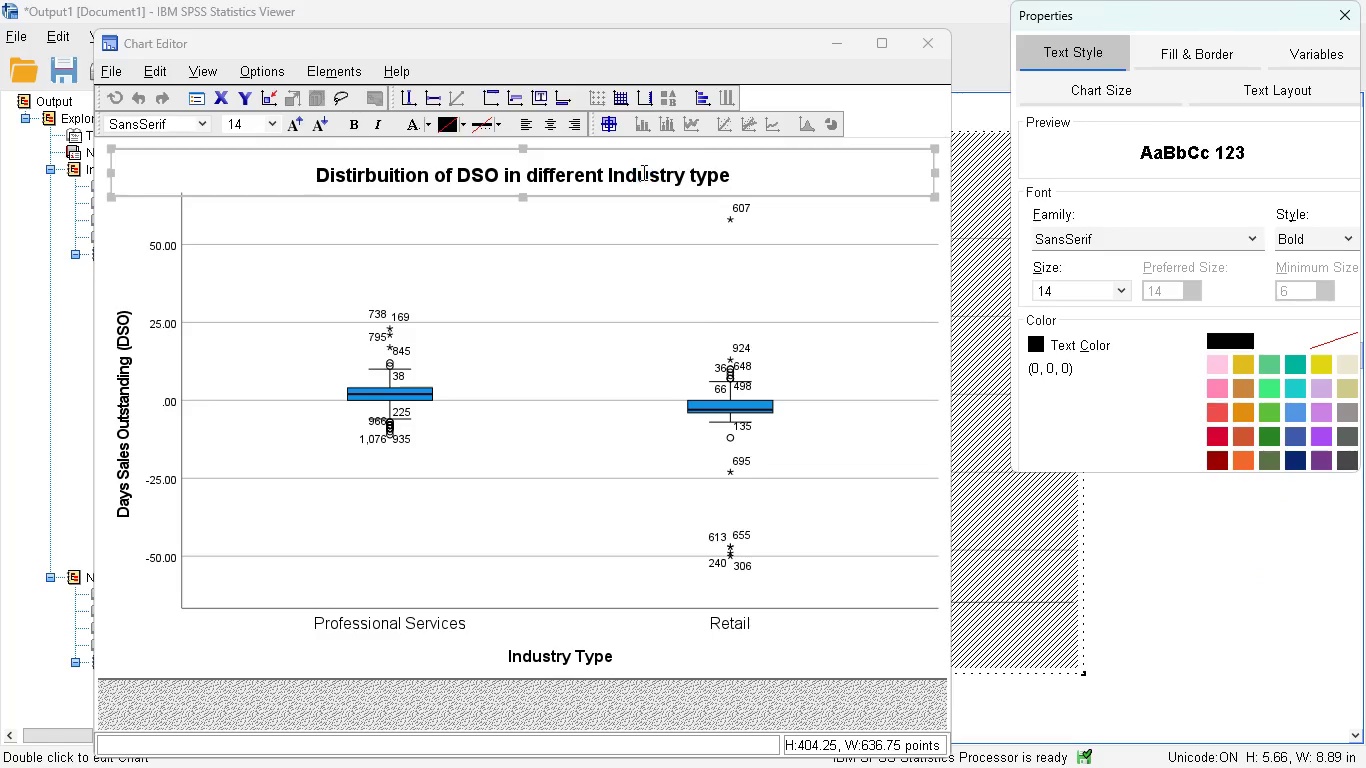 
hold_key(key=ControlLeft, duration=0.47)
 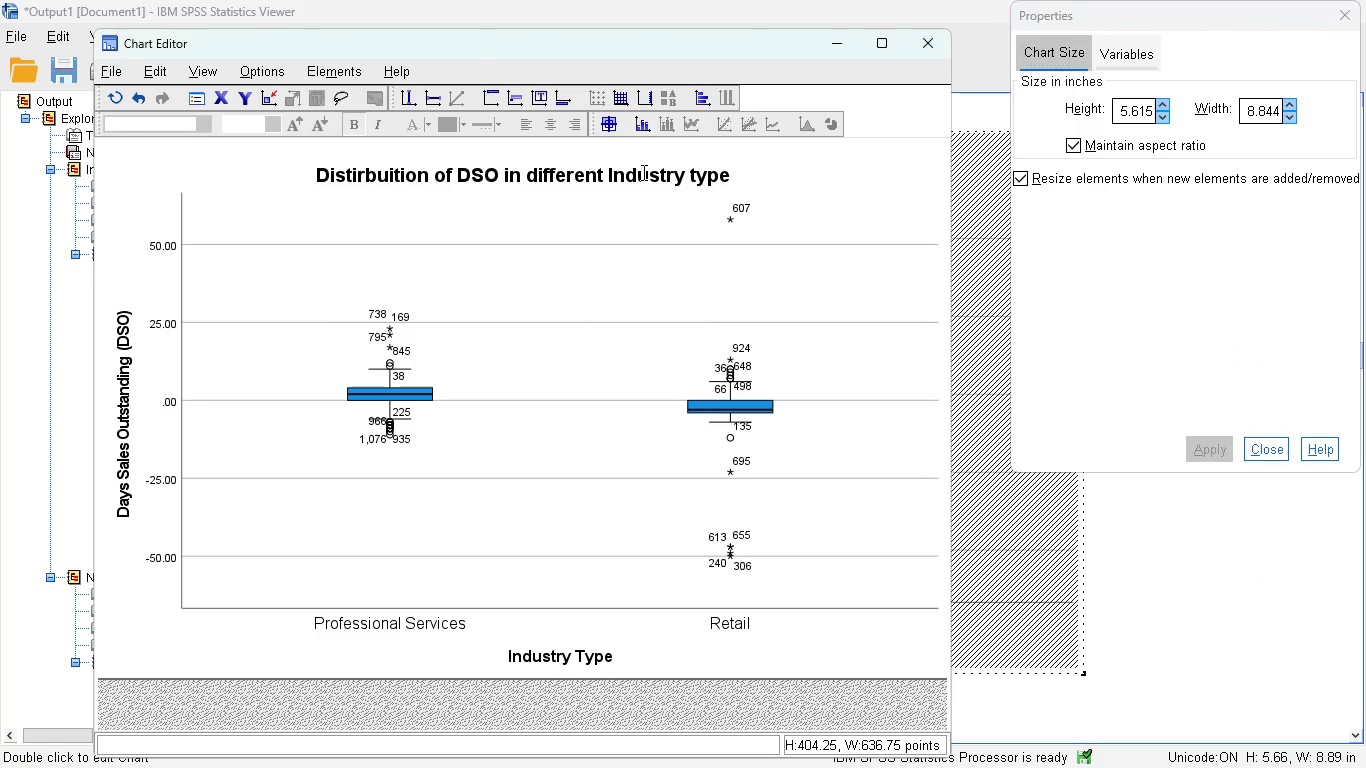 
left_click([642, 172])
 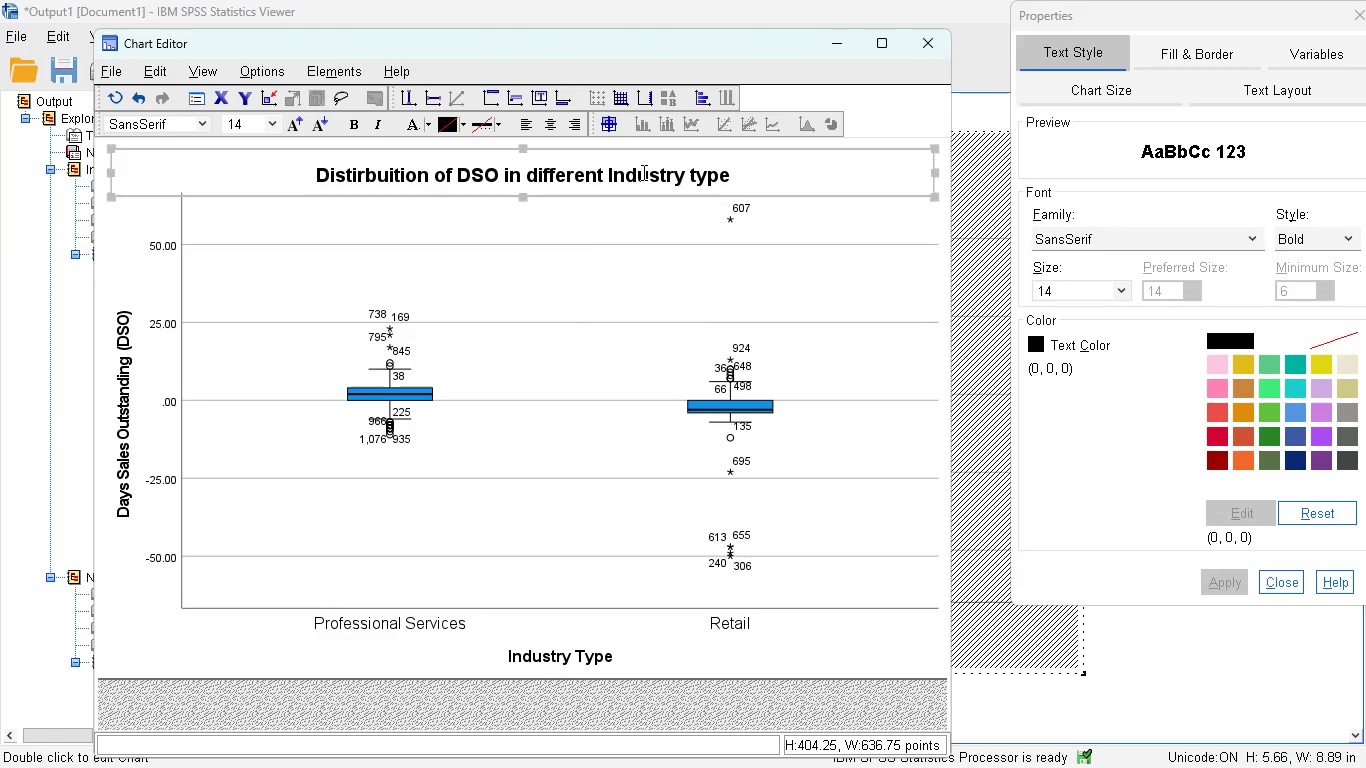 
key(Control+ControlLeft)
 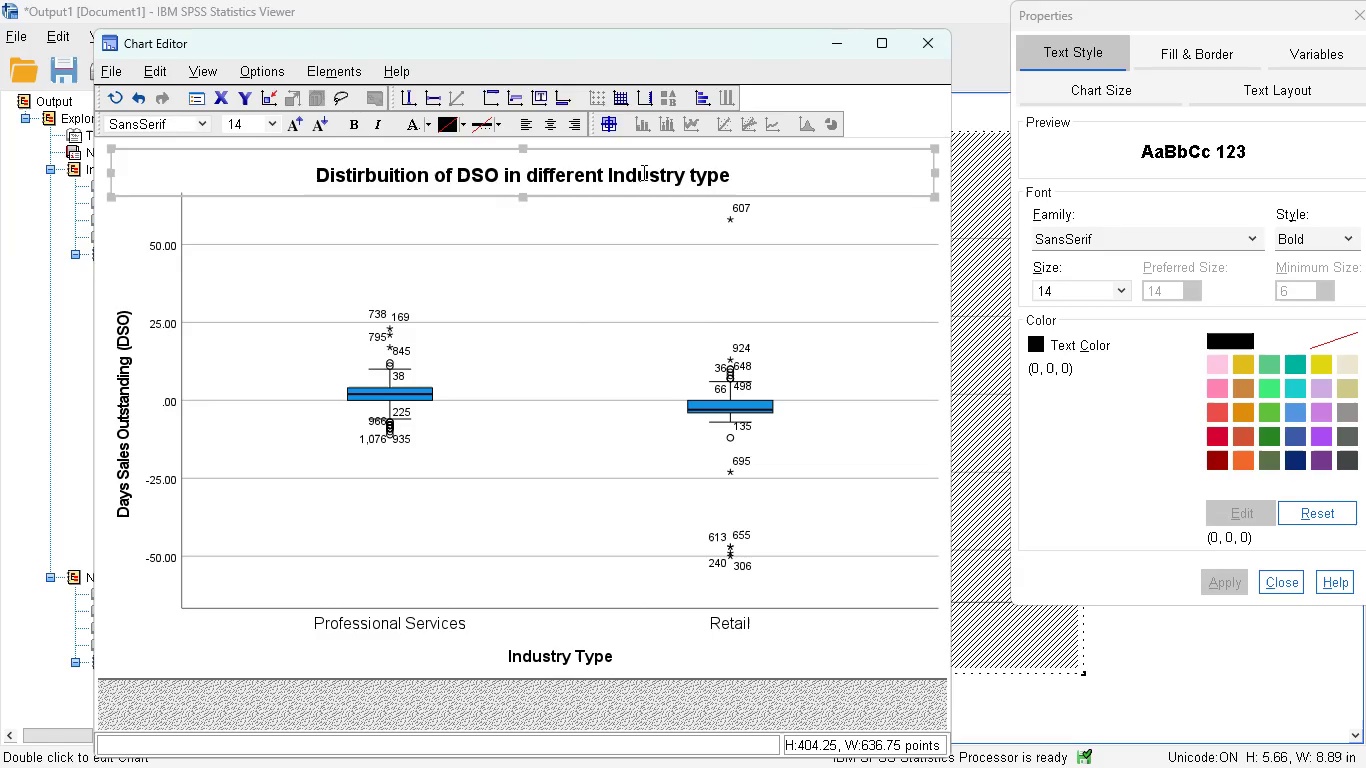 
left_click([642, 172])
 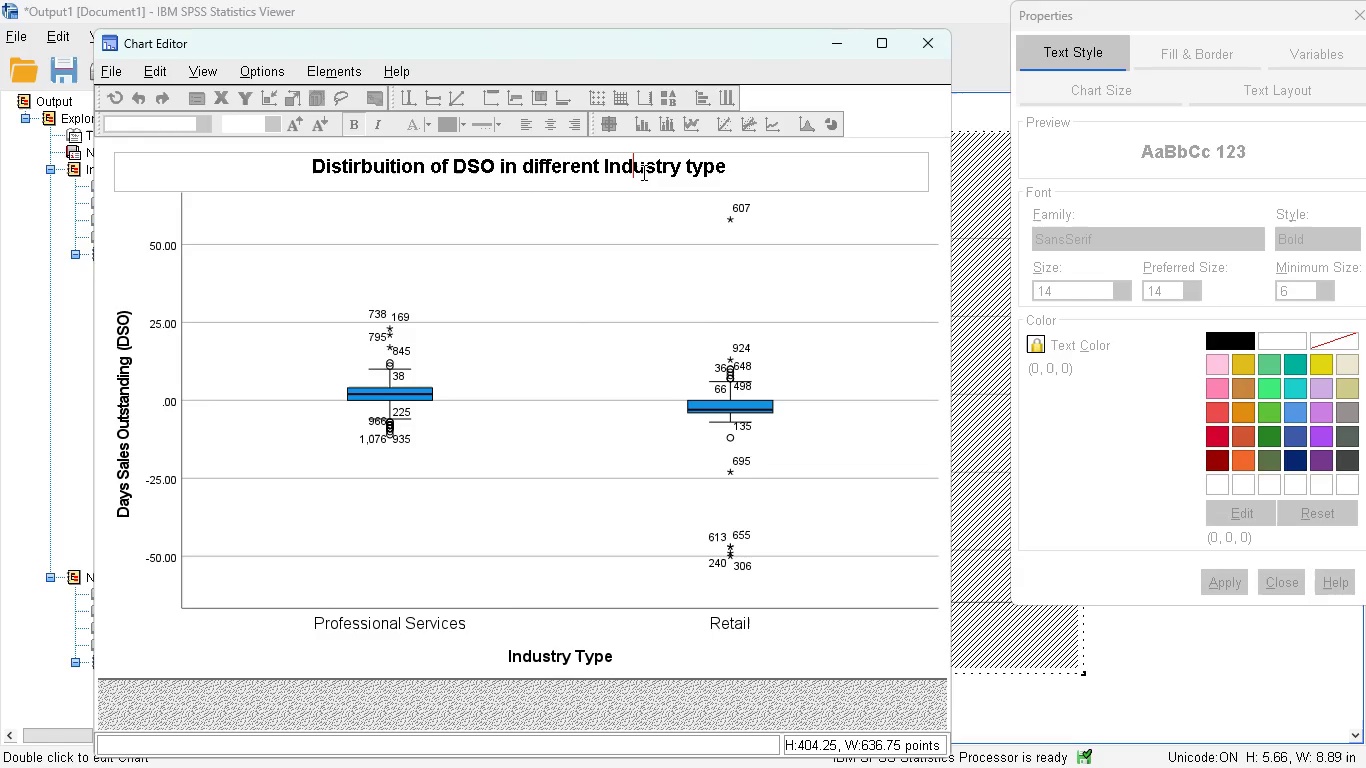 
key(Control+A)
 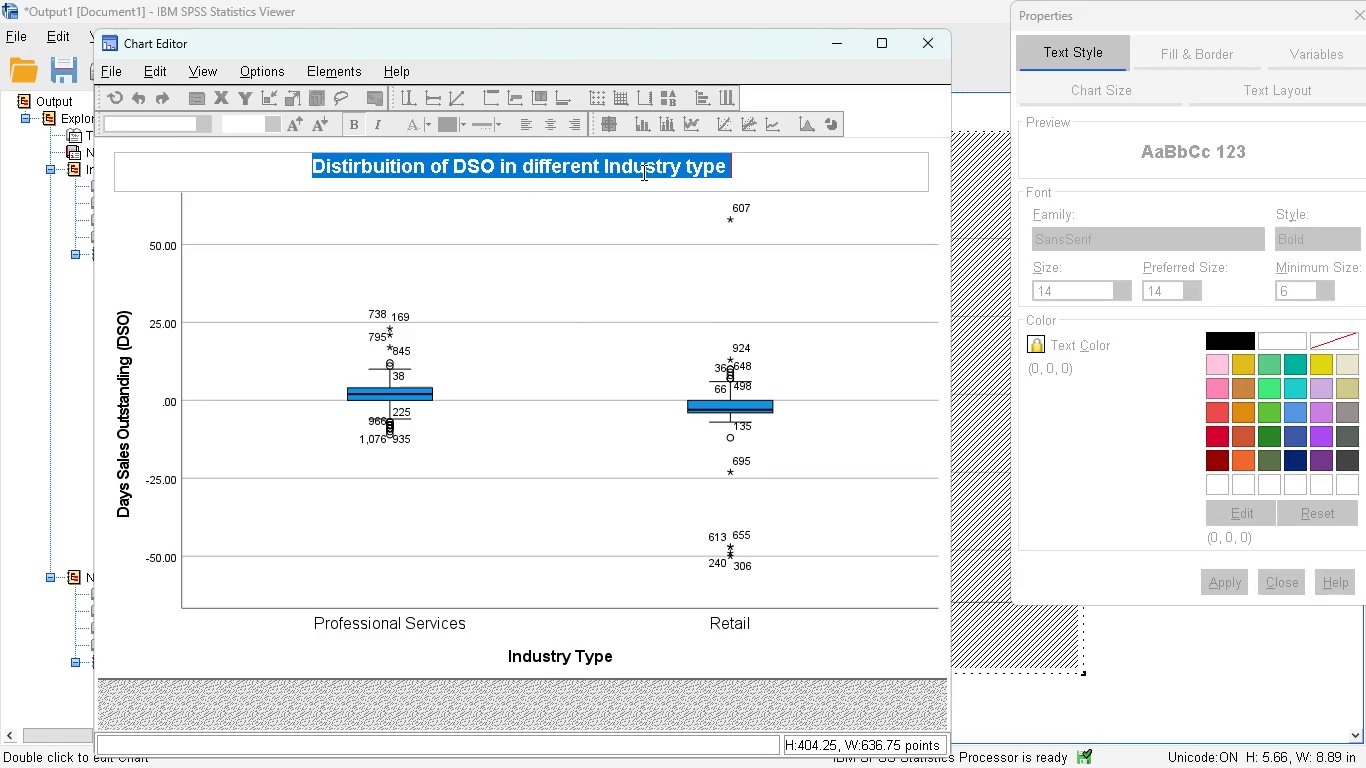 
key(Control+C)
 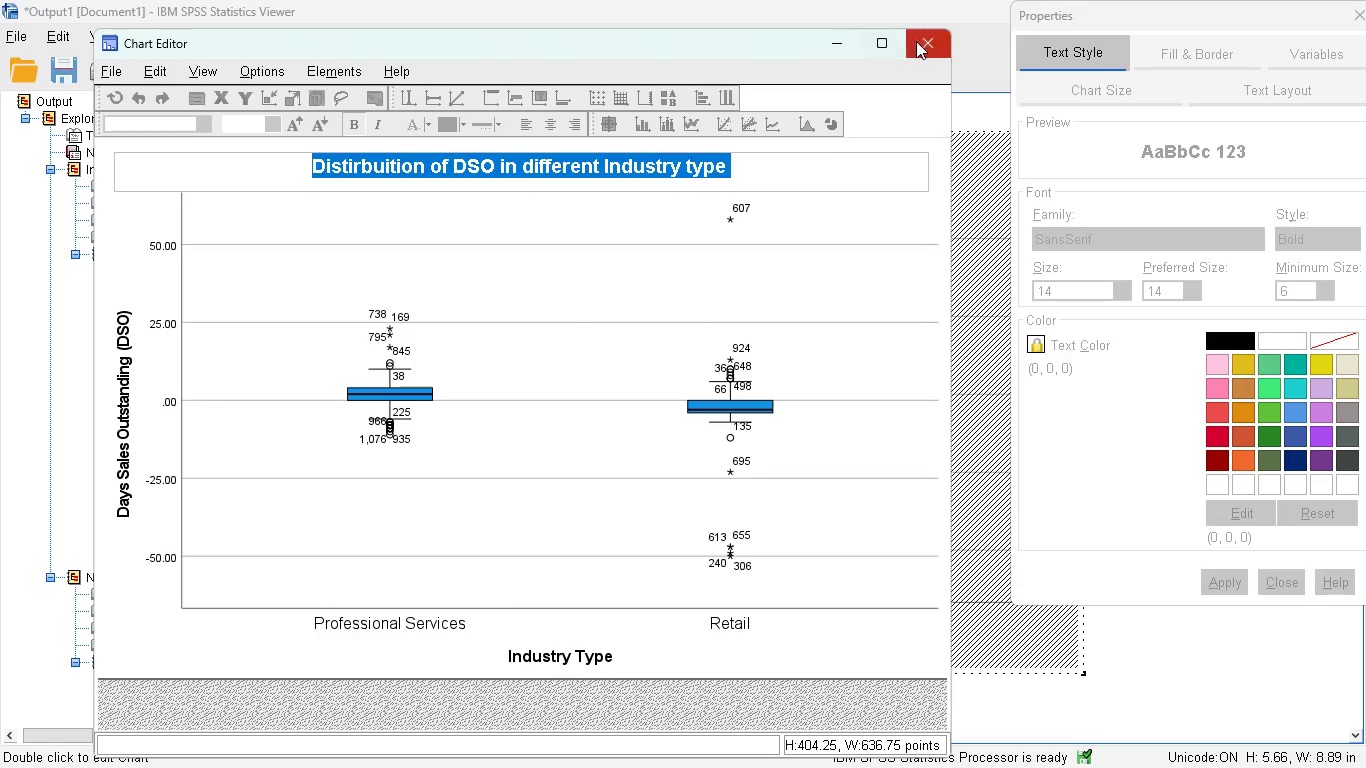 
left_click([923, 42])
 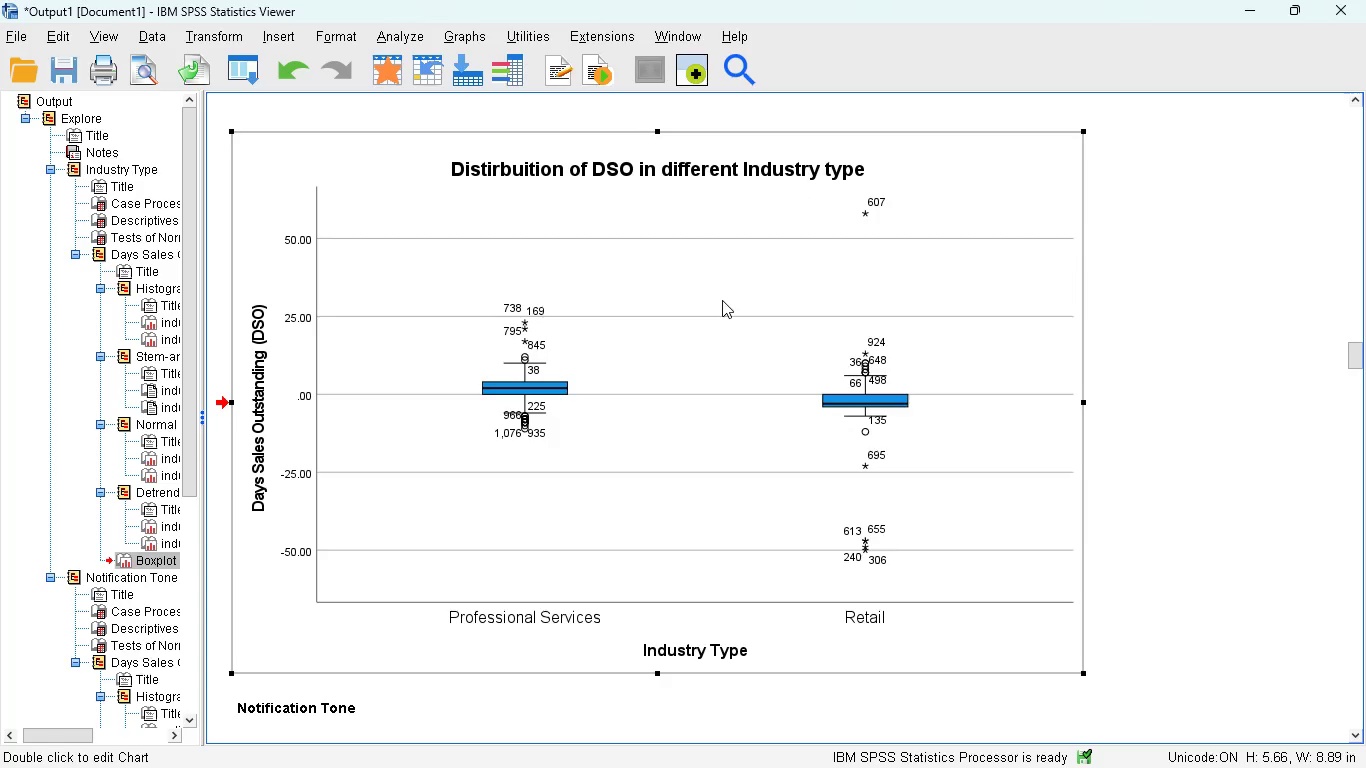 
scroll: coordinate [722, 300], scroll_direction: down, amount: 90.0
 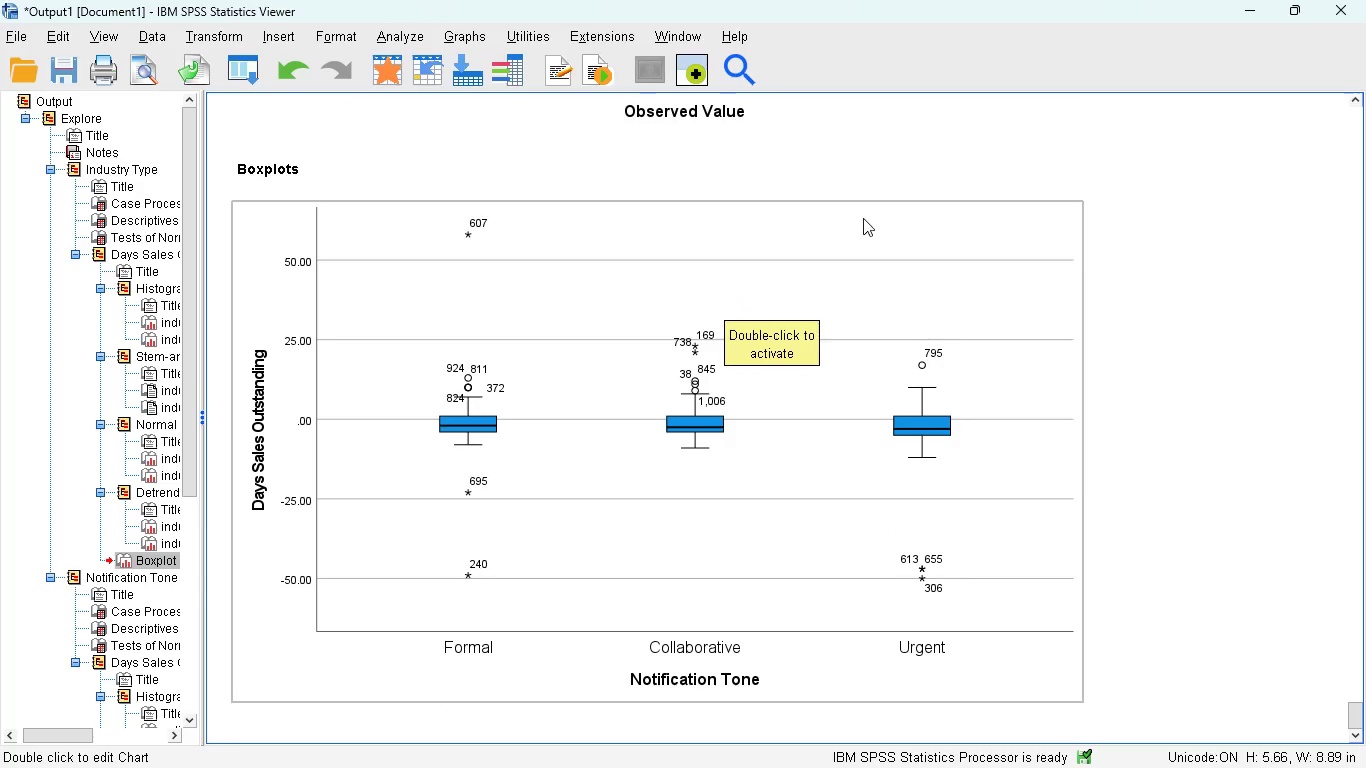 
double_click([865, 218])
 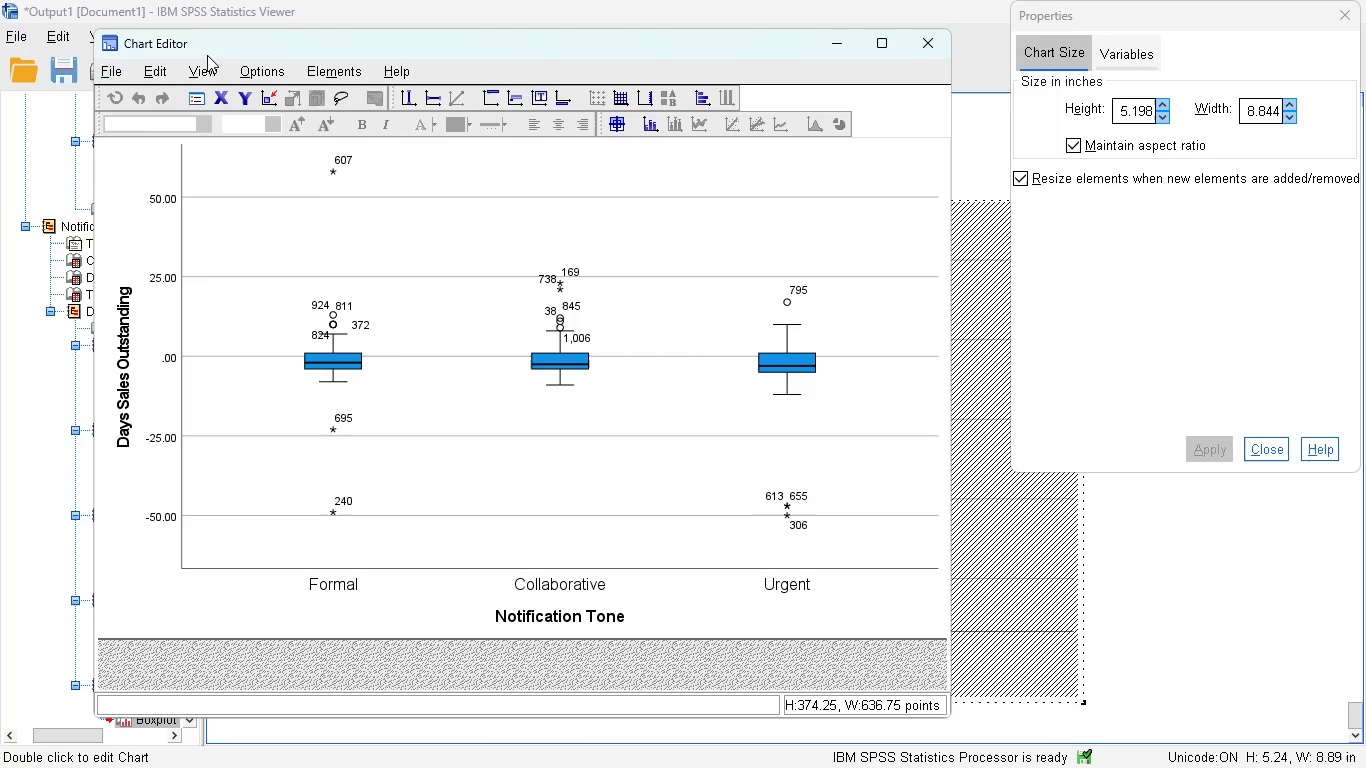 
left_click([199, 61])
 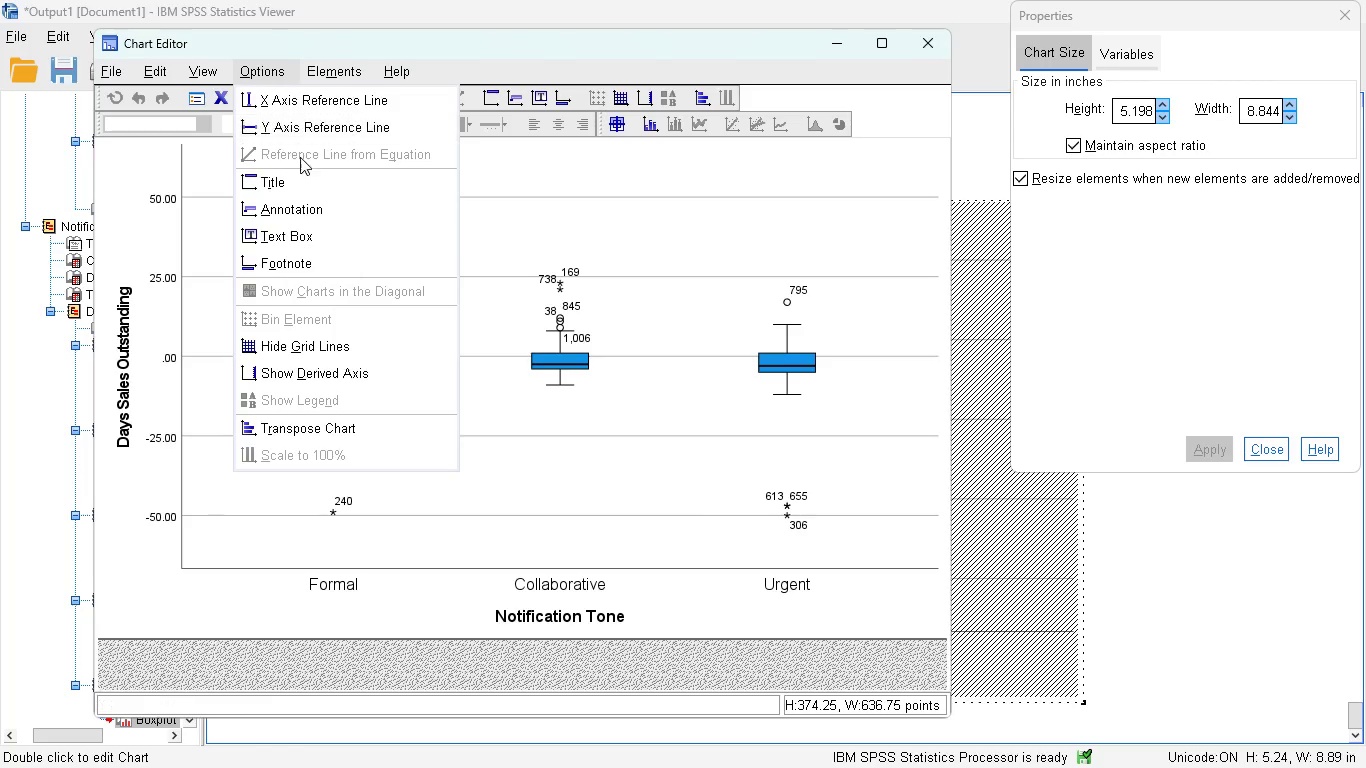 
left_click([300, 178])
 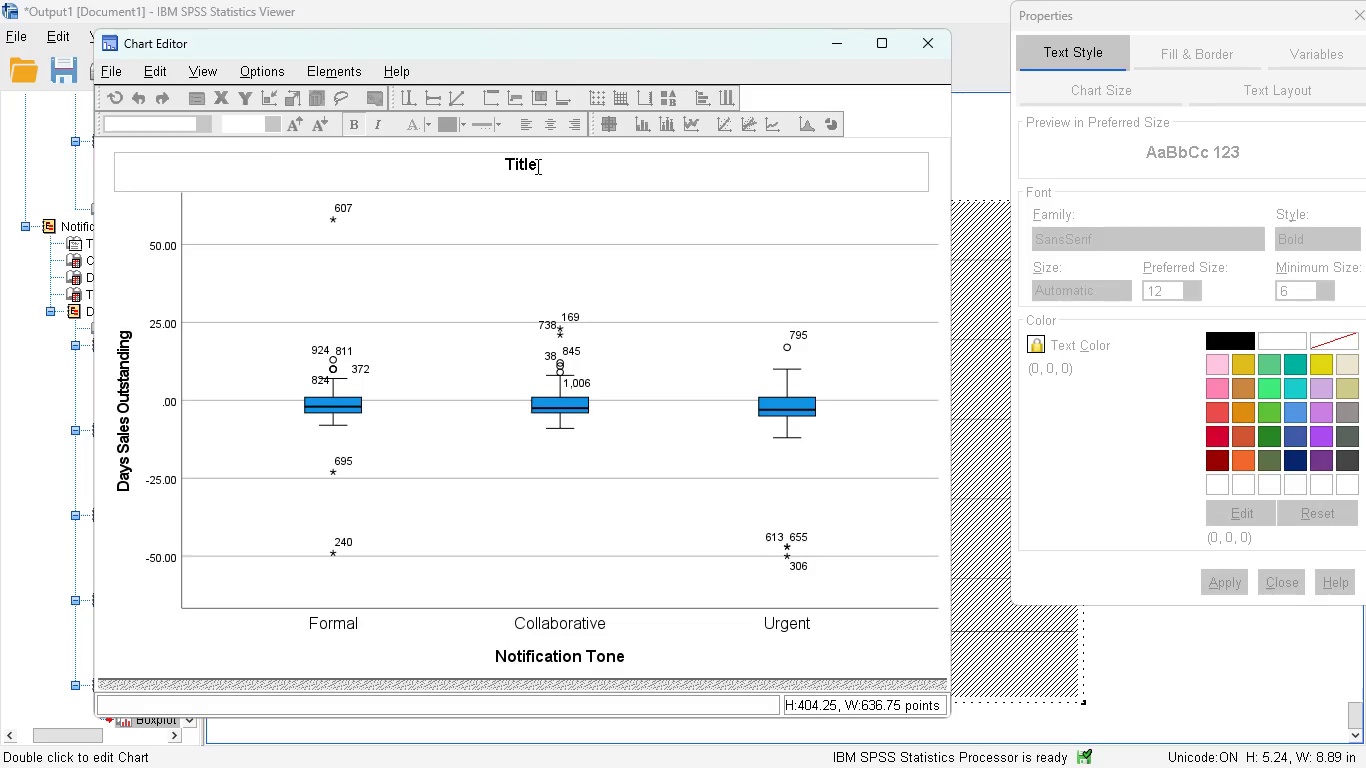 
hold_key(key=ArrowRight, duration=0.75)
 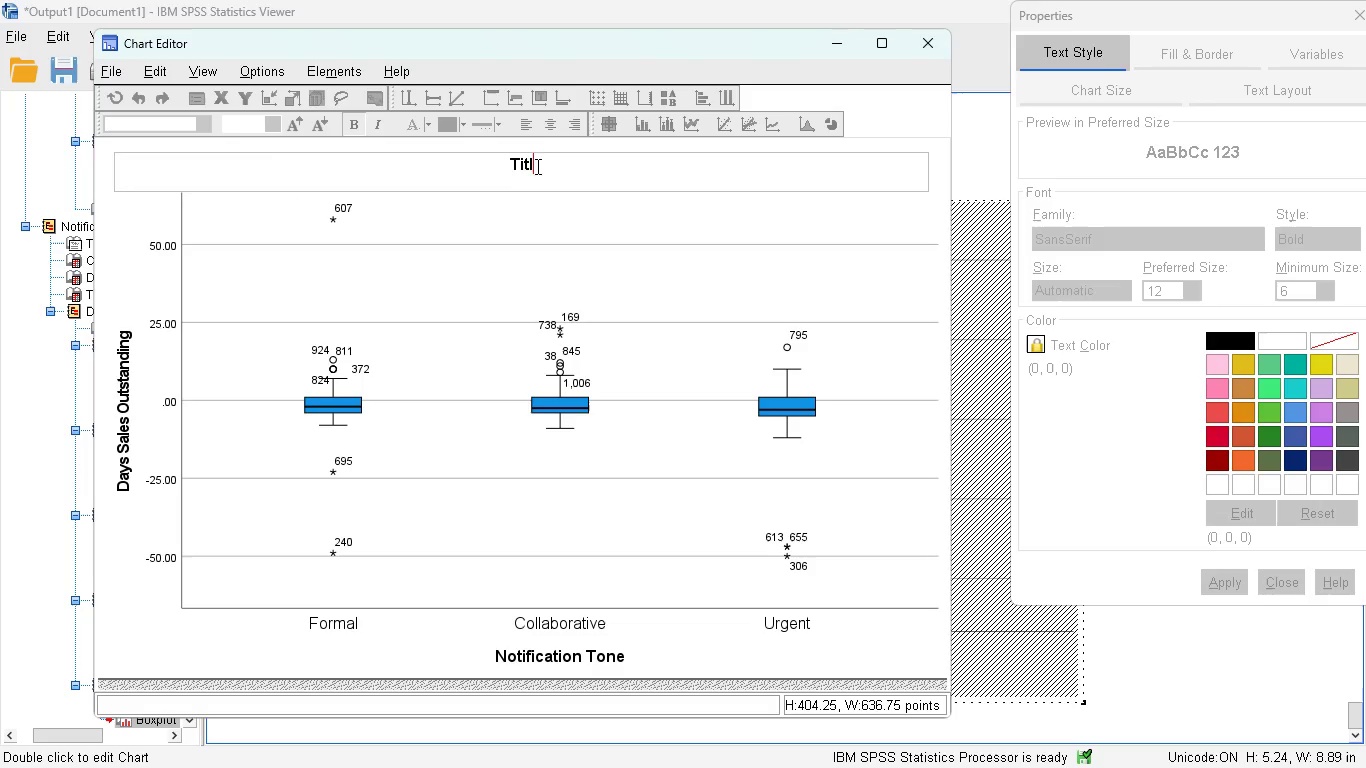 
hold_key(key=ArrowRight, duration=22.19)
 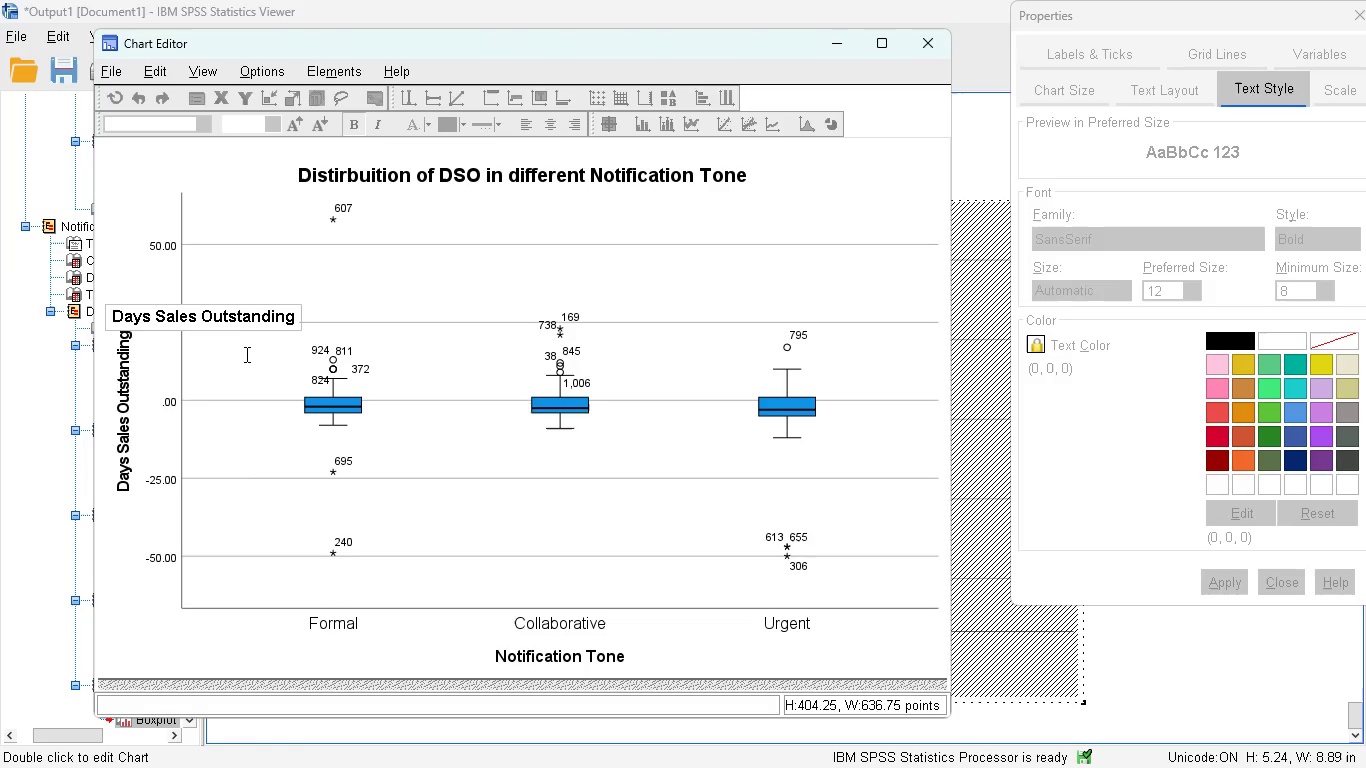 
hold_key(key=Backspace, duration=0.72)
 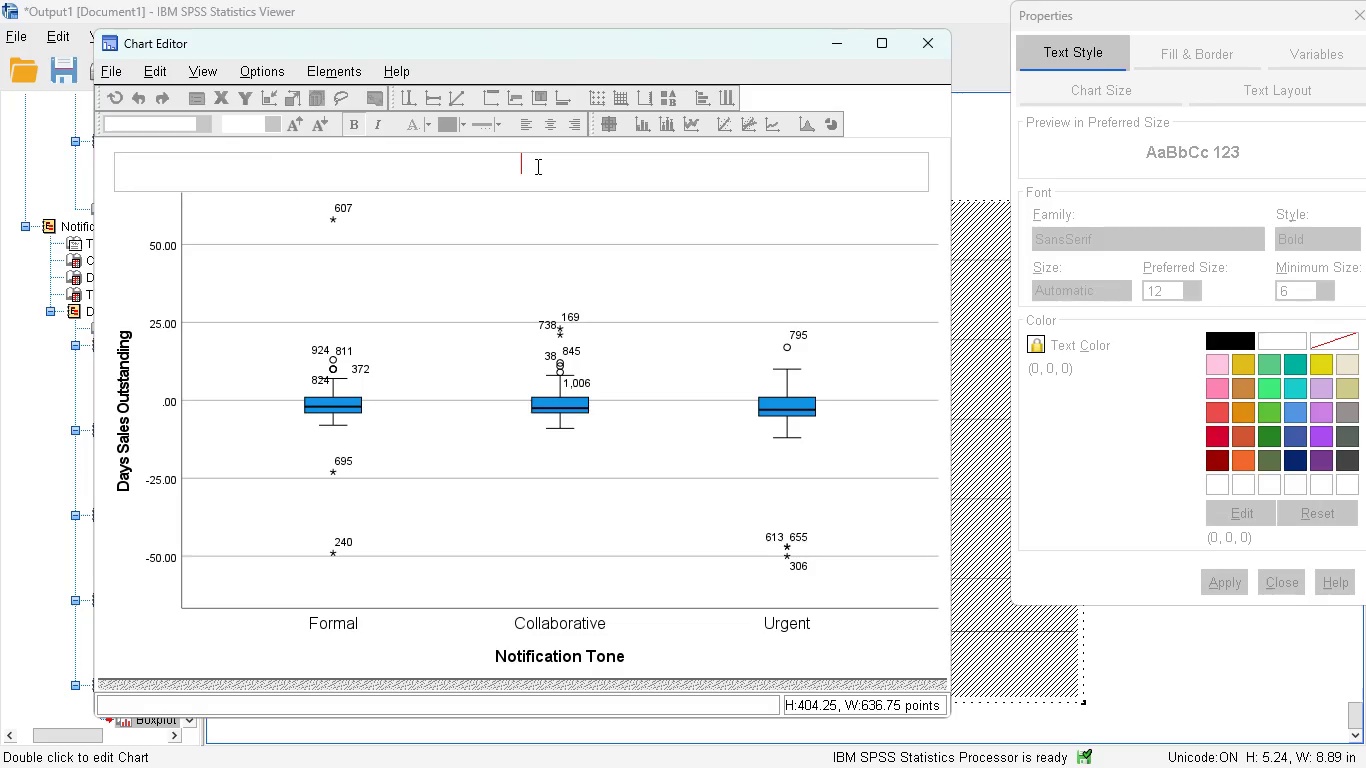 
key(Control+V)
 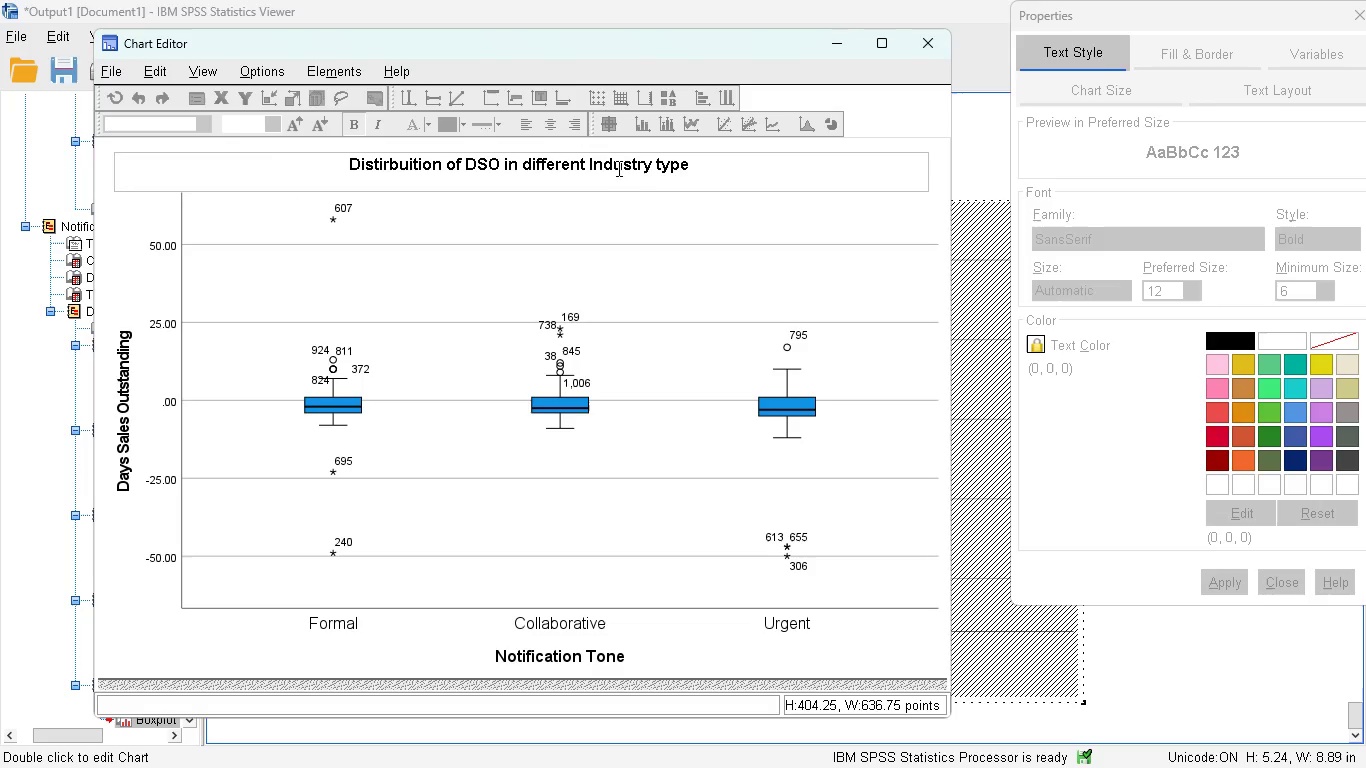 
hold_key(key=Backspace, duration=0.72)
 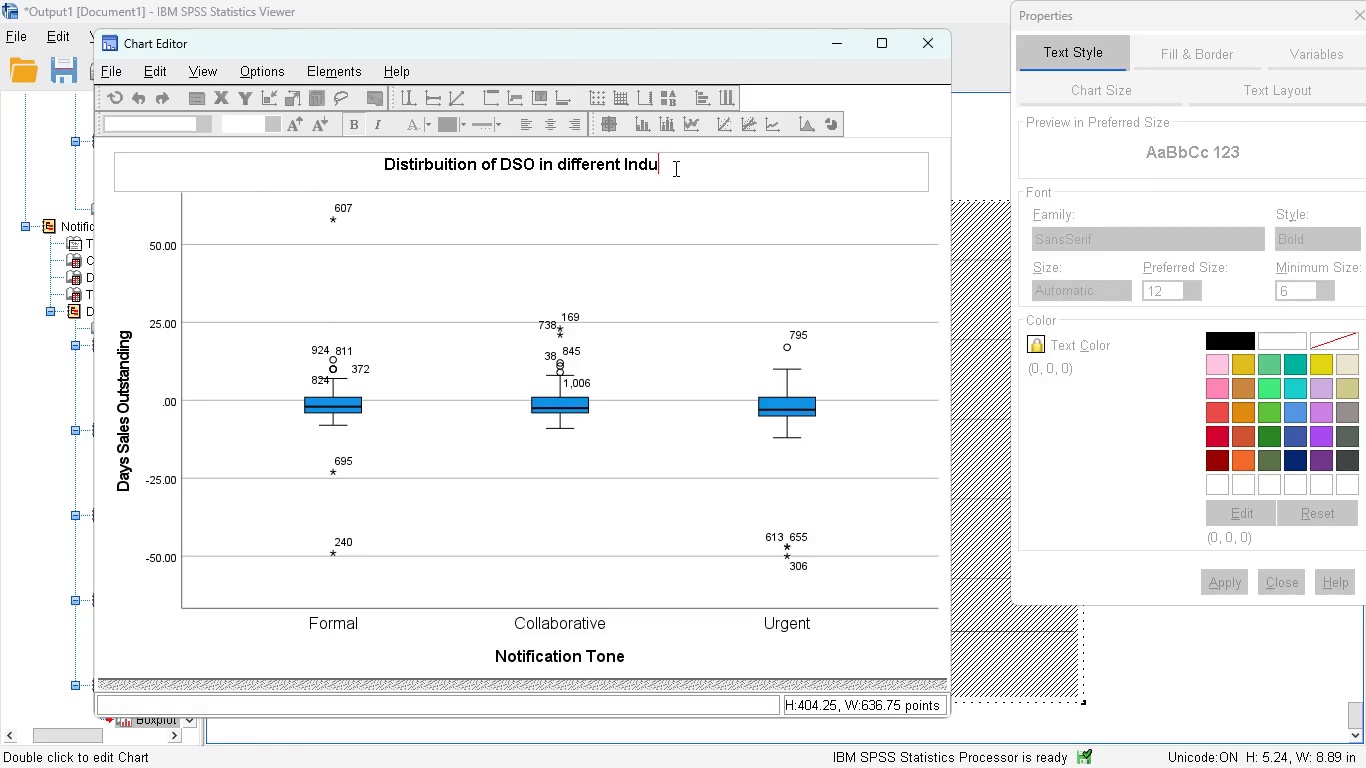 
key(Backspace)
key(Backspace)
key(Backspace)
key(Backspace)
key(Backspace)
type(Notification Tone)
 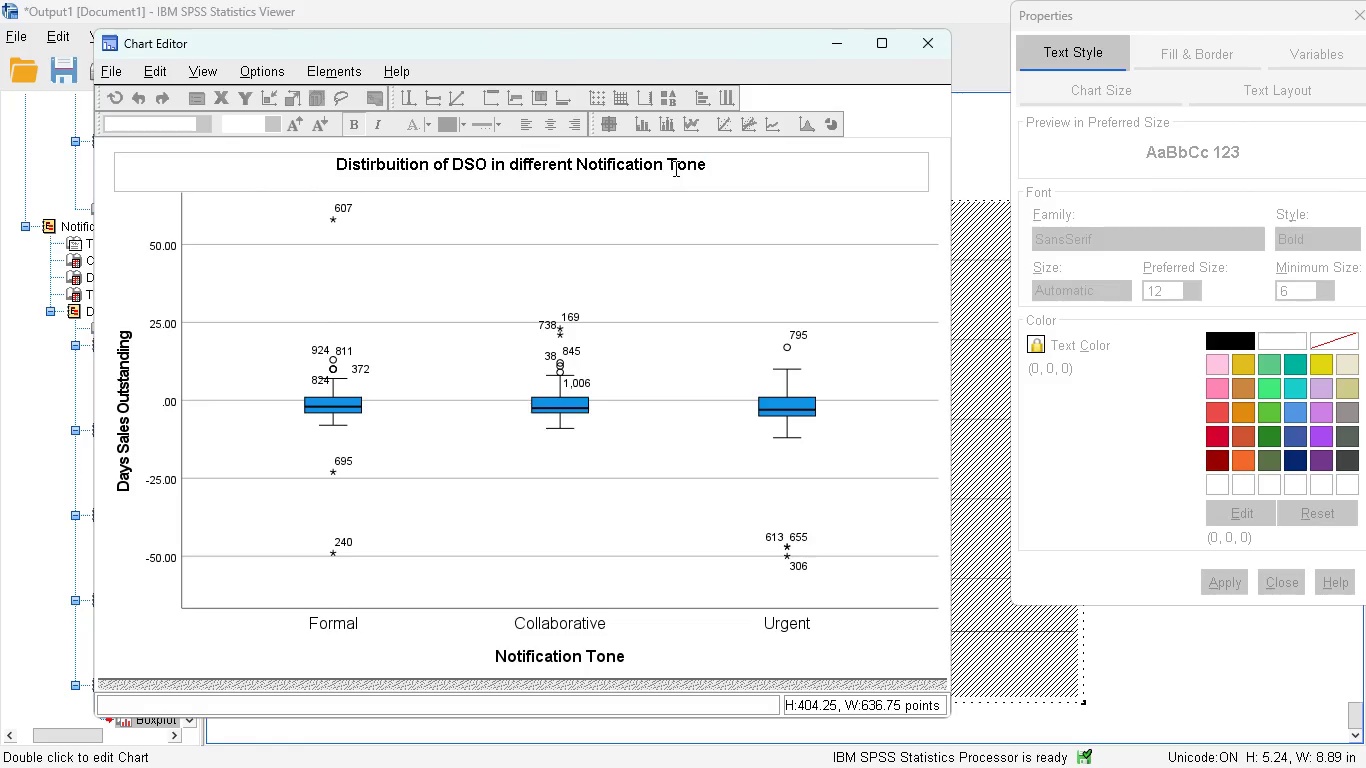 
key(Enter)
 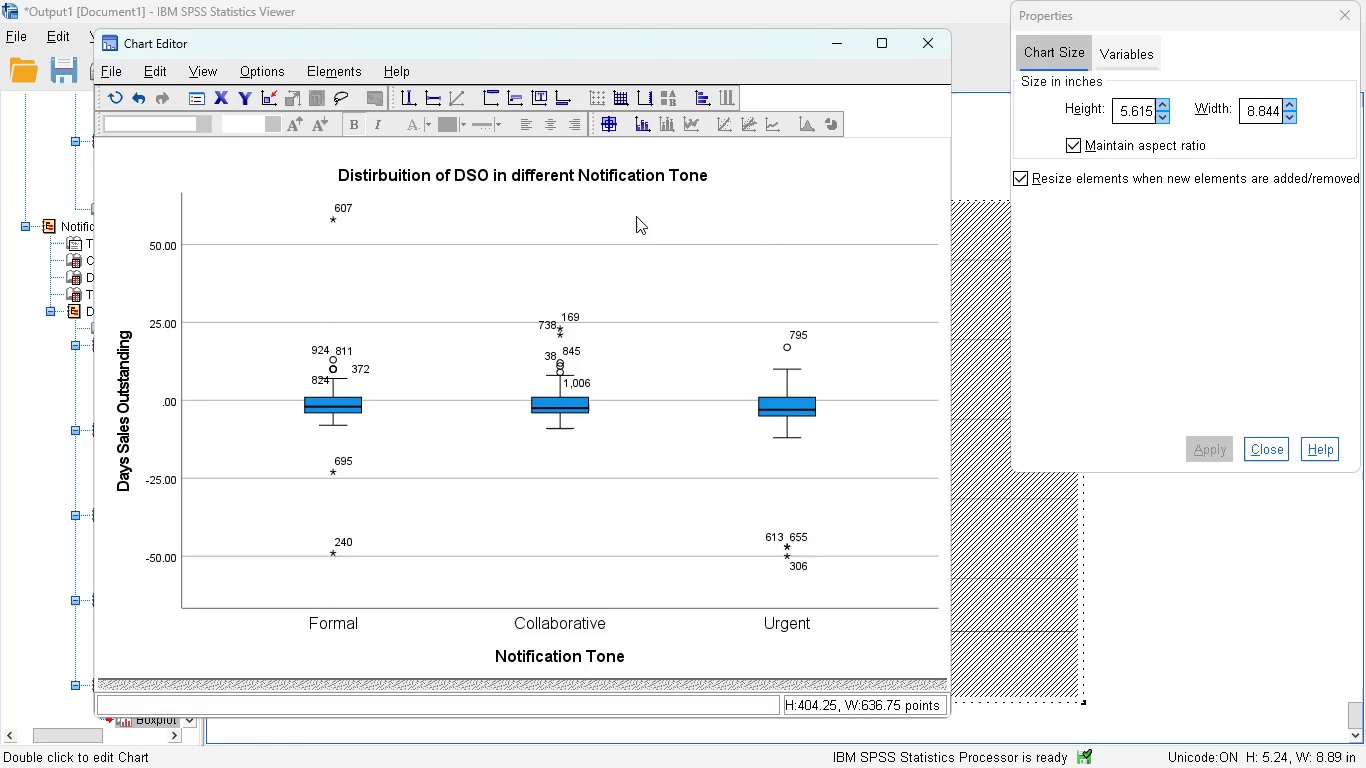 
left_click([728, 179])
 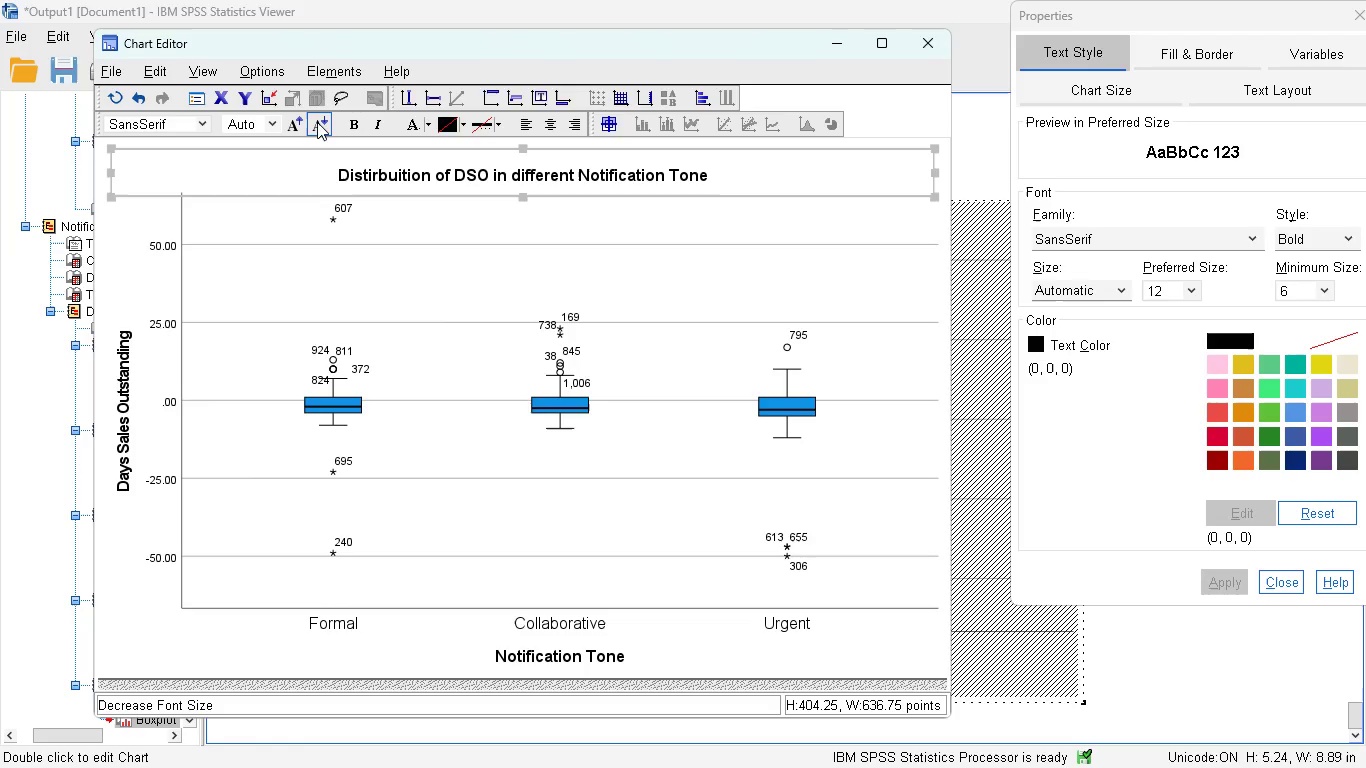 
left_click([302, 121])
 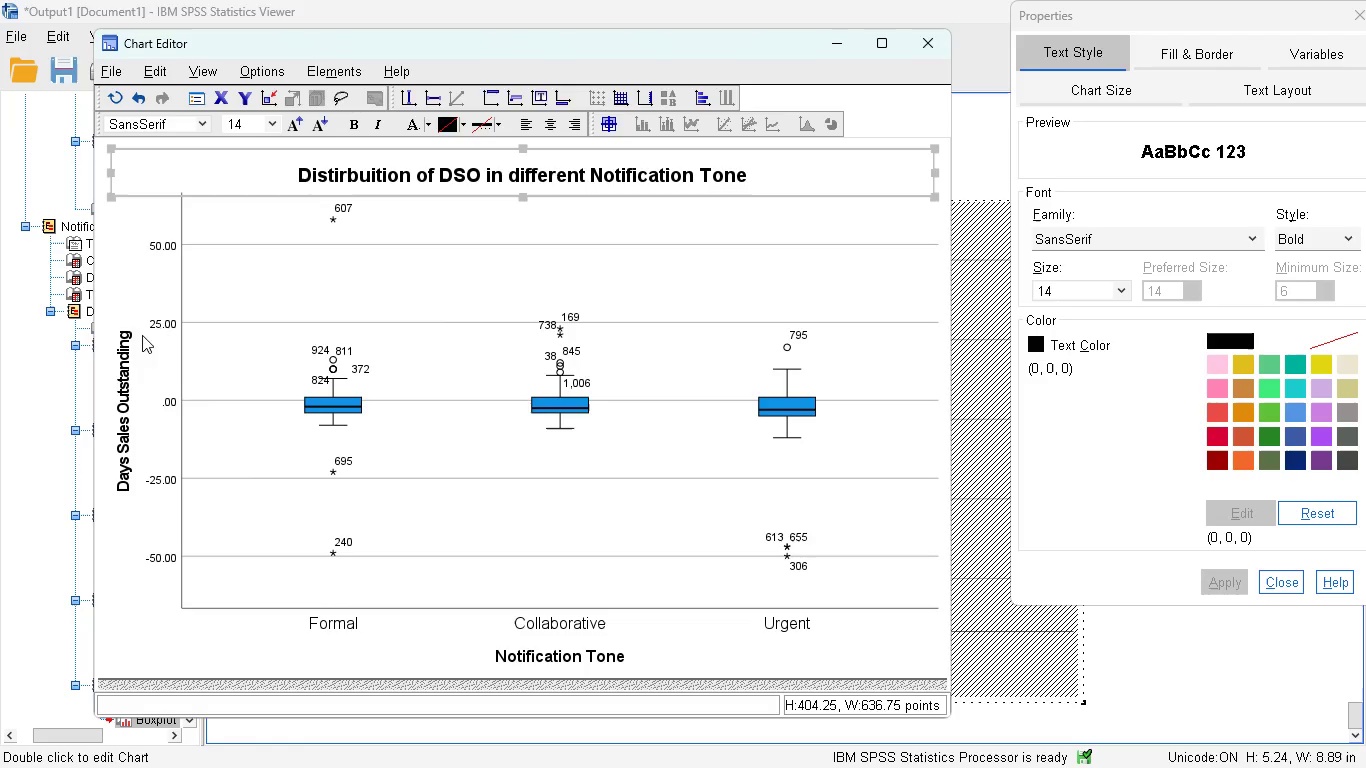 
left_click([127, 331])
 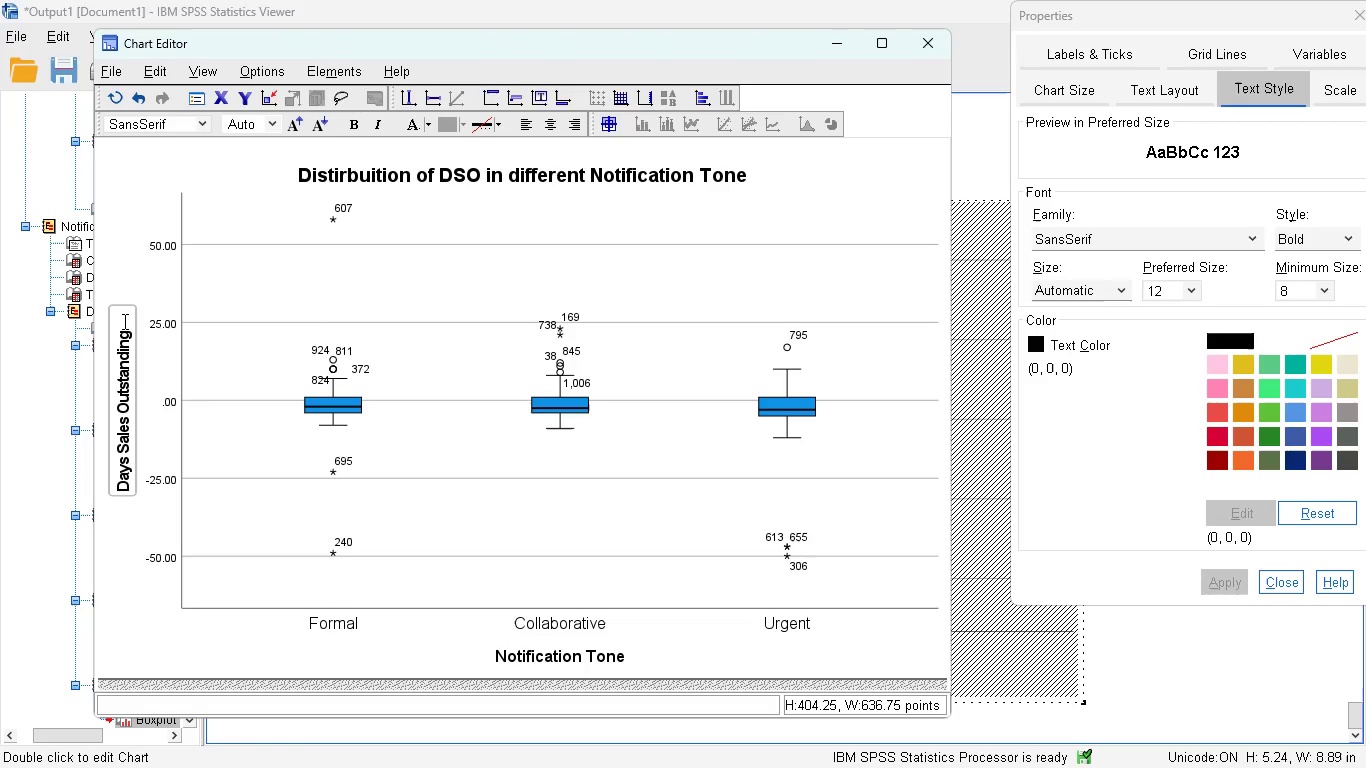 
left_click([123, 320])
 